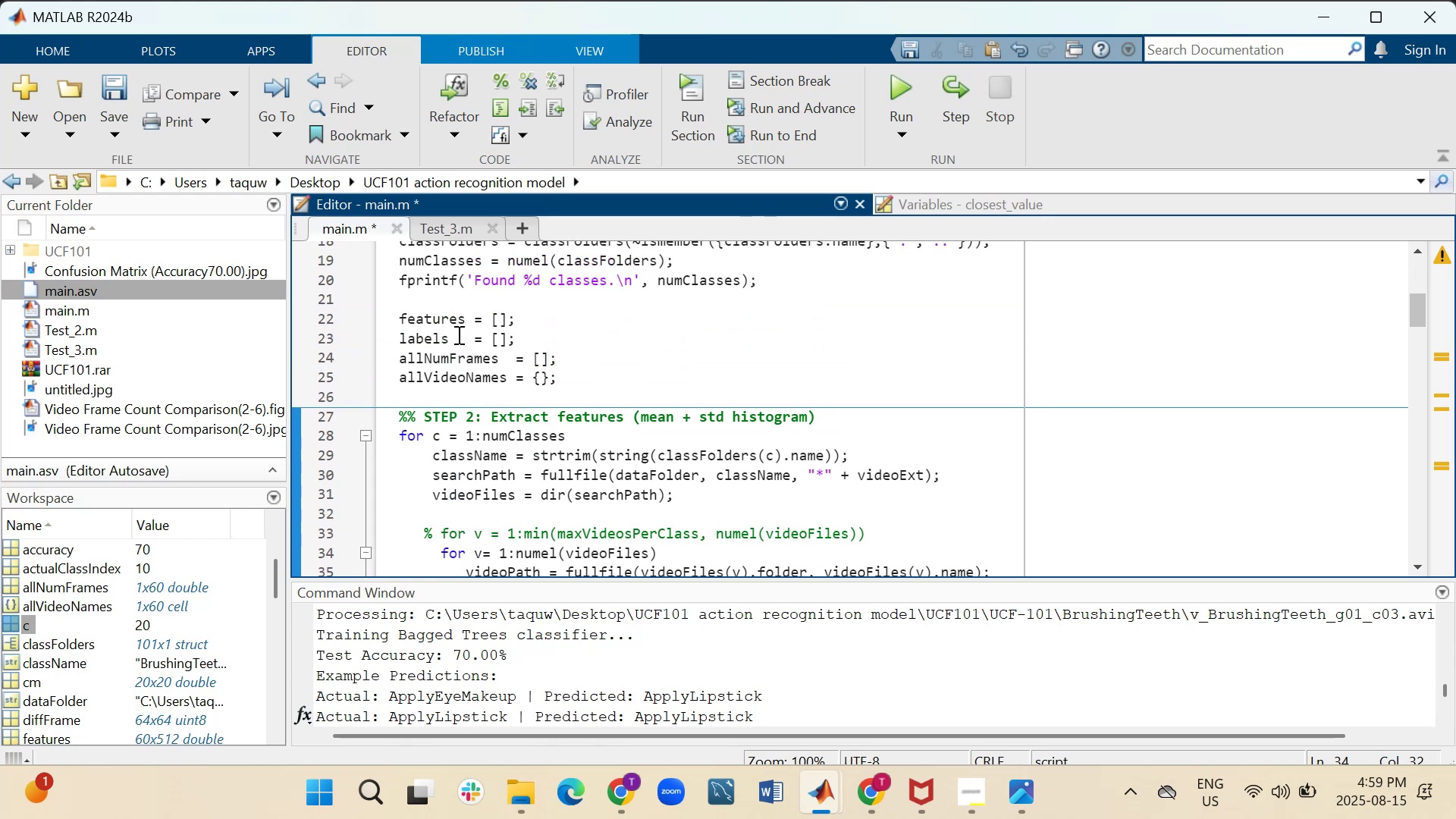 
scroll: coordinate [630, 353], scroll_direction: up, amount: 1.0
 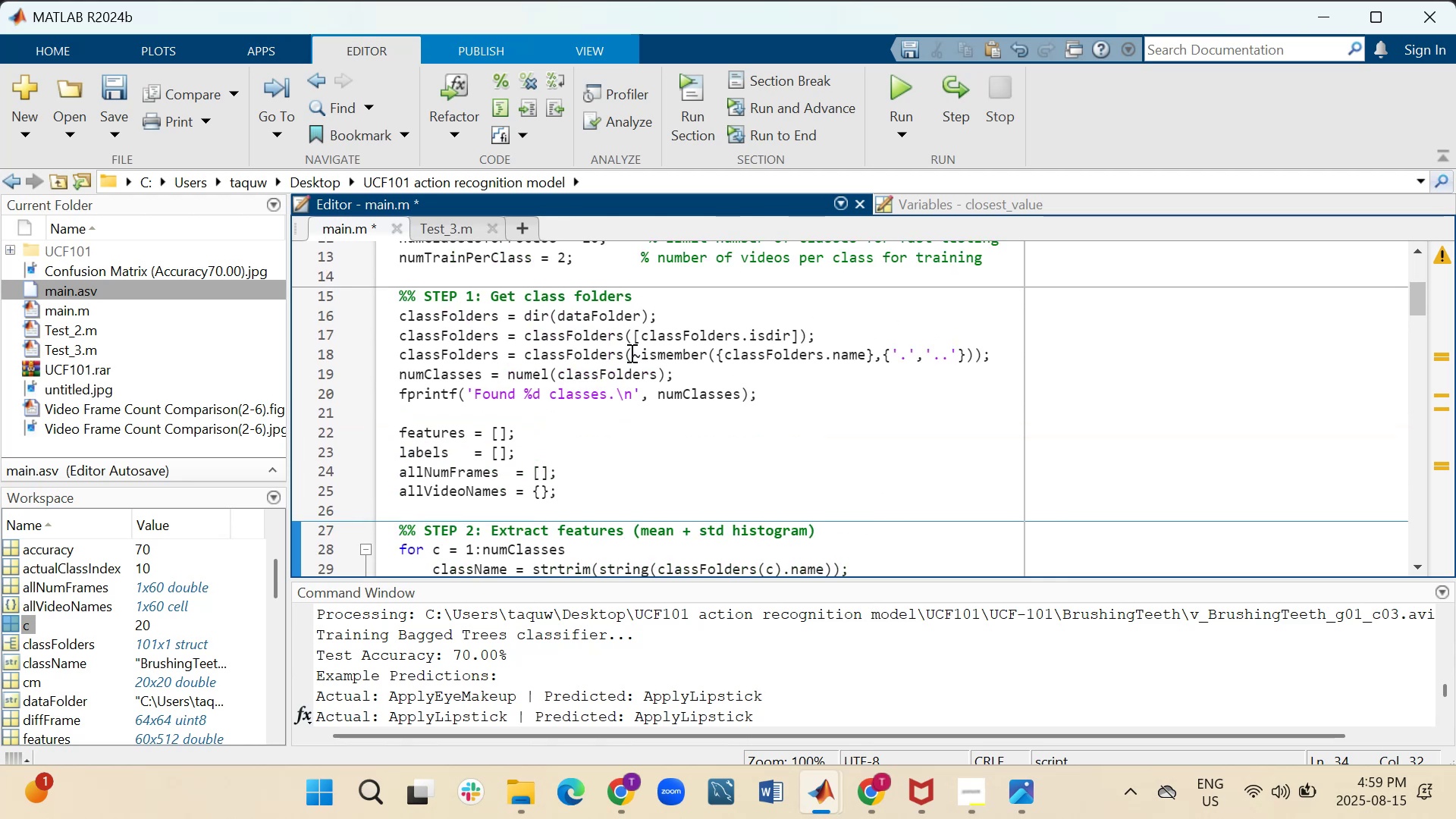 
scroll: coordinate [630, 353], scroll_direction: down, amount: 4.0
 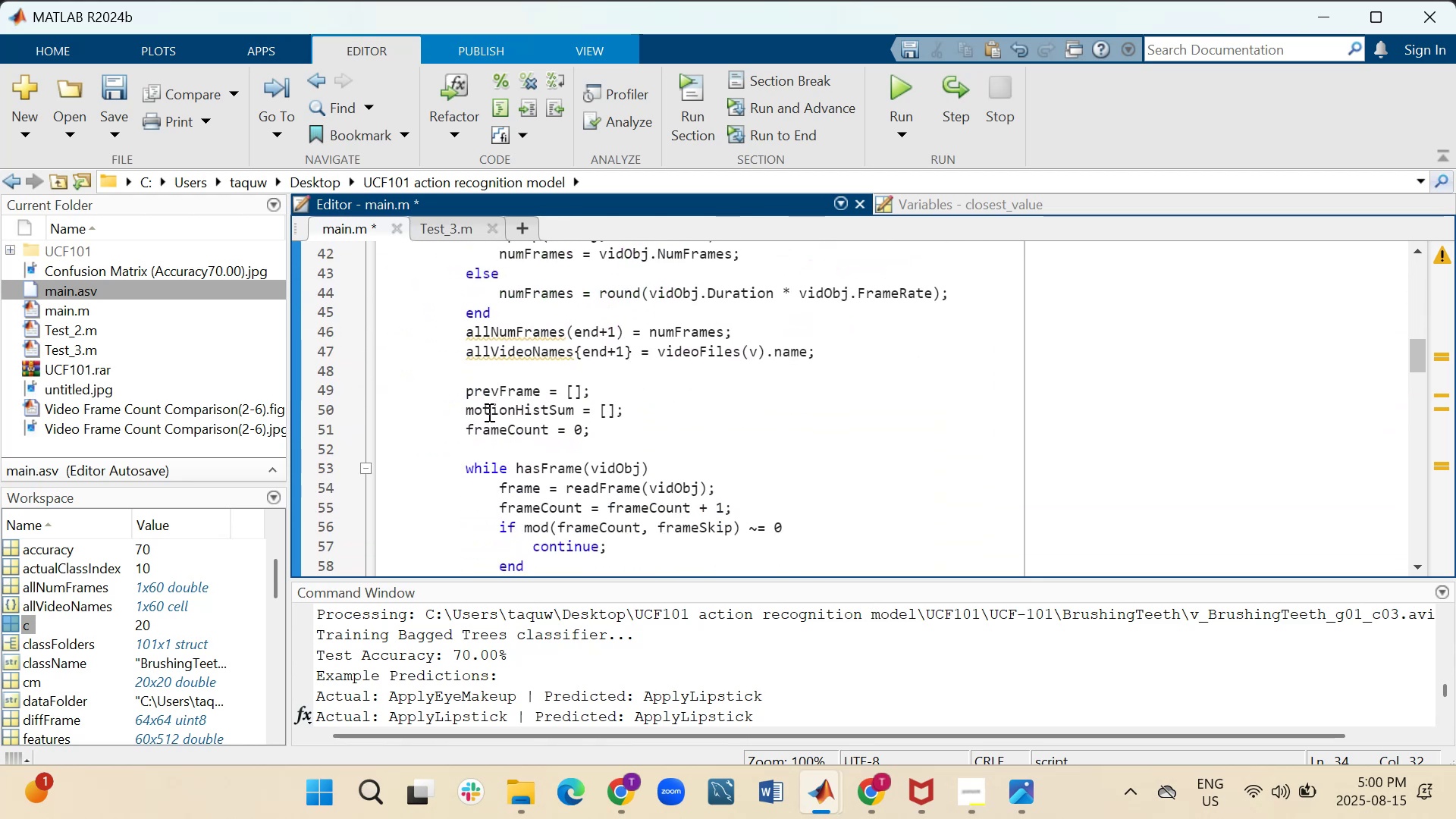 
scroll: coordinate [541, 362], scroll_direction: up, amount: 1.0
 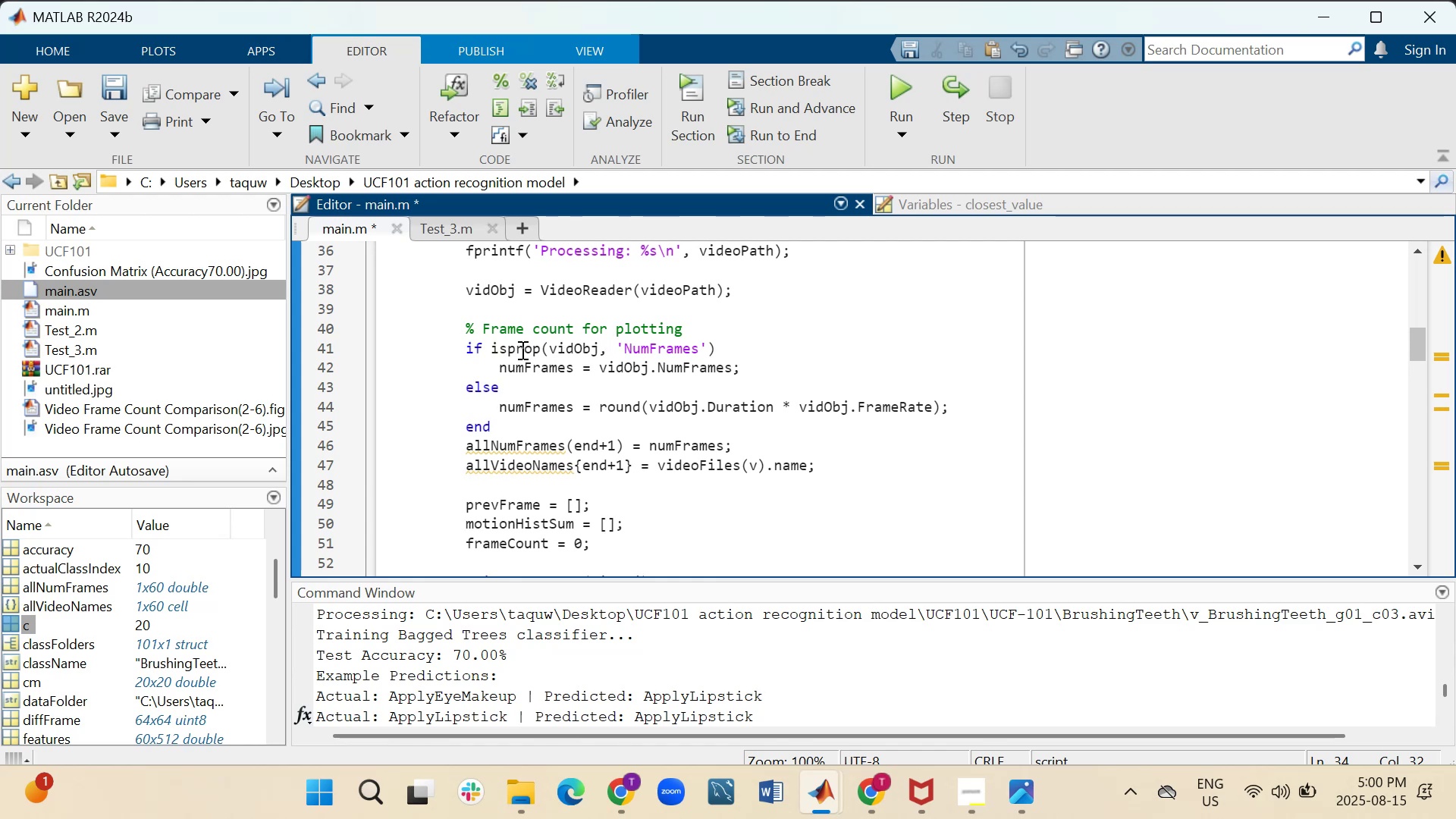 
wait(14.61)
 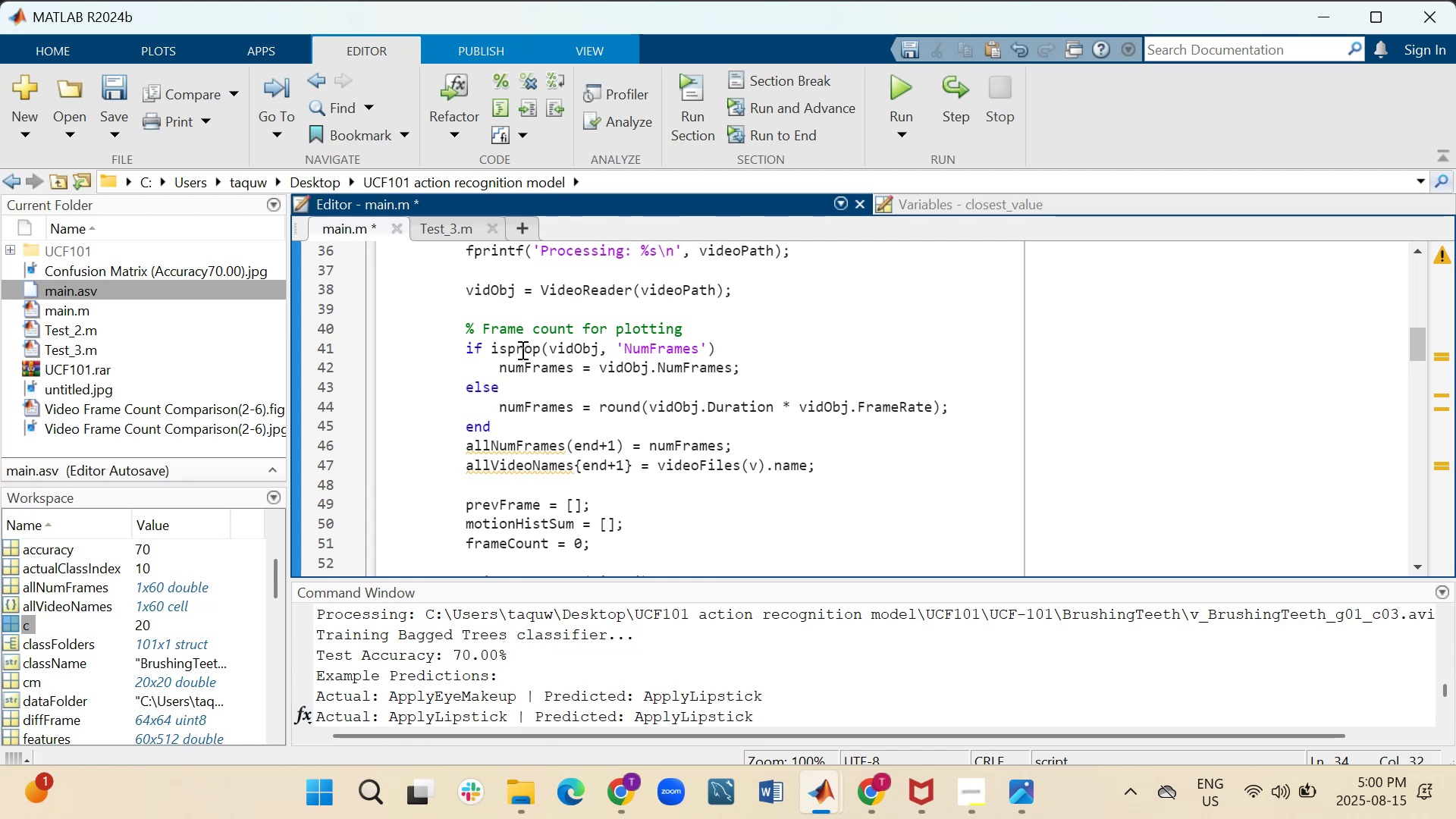 
scroll: coordinate [495, 437], scroll_direction: down, amount: 1.0
 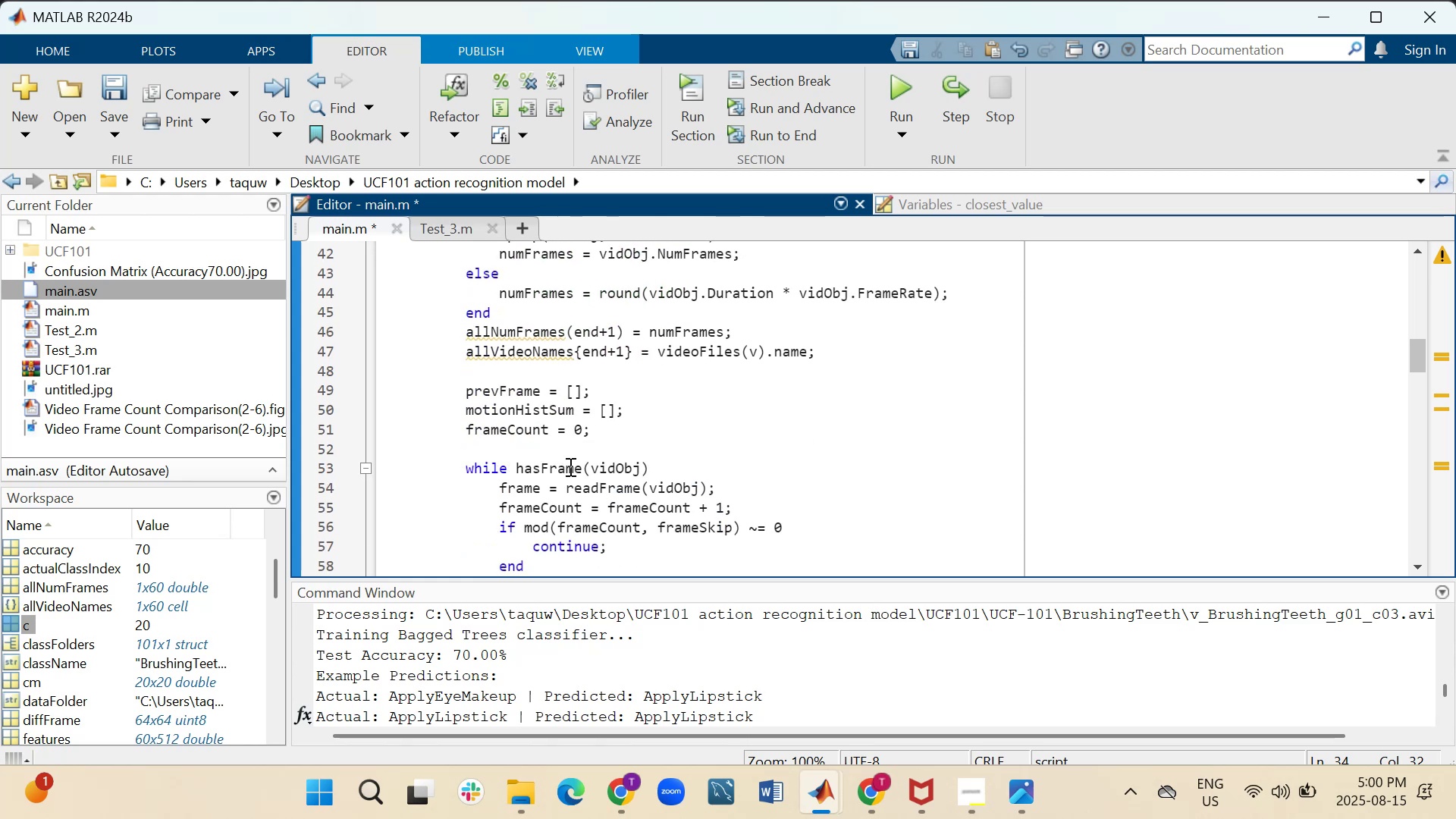 
wait(8.01)
 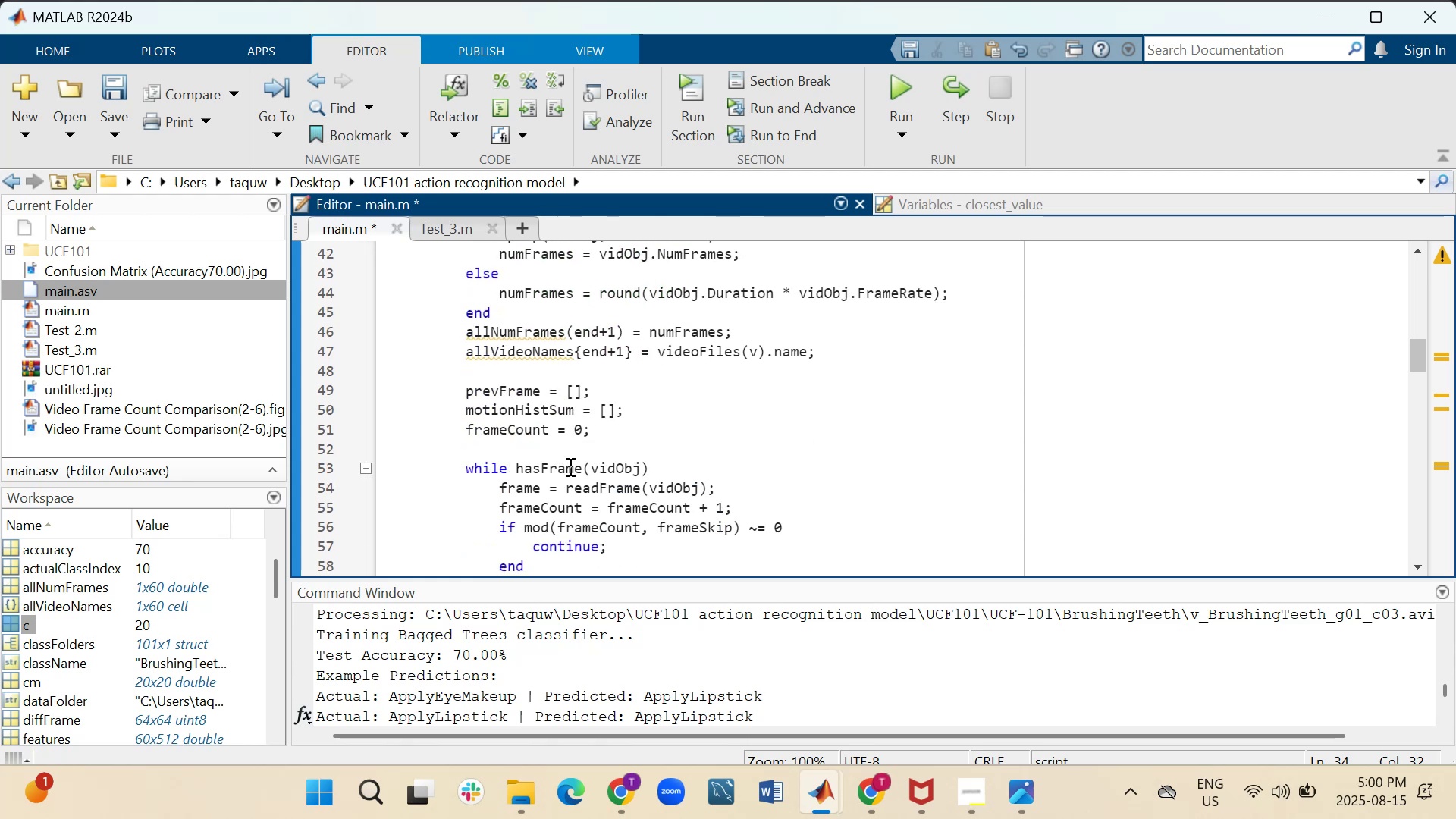 
left_click([789, 508])
 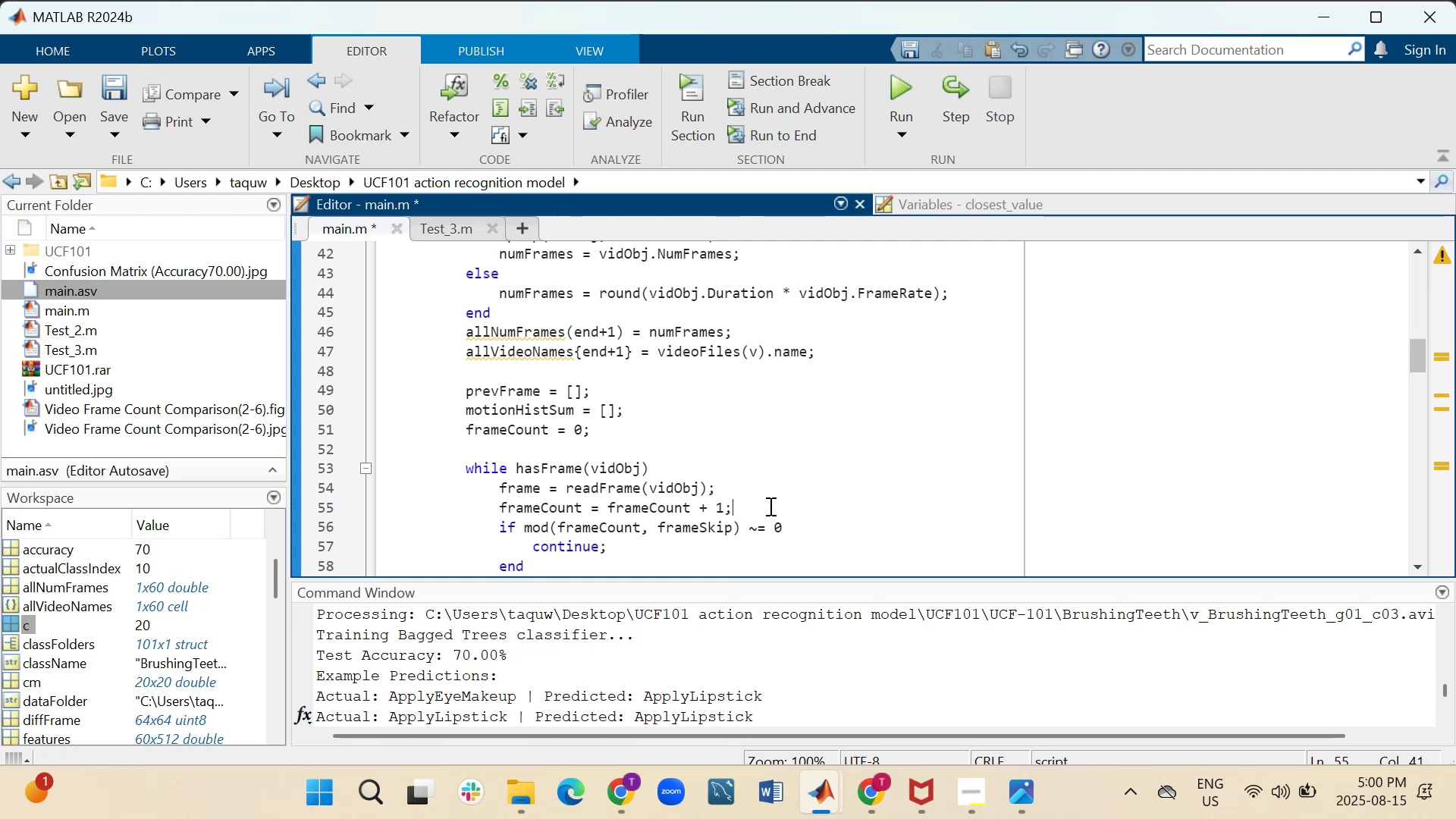 
key(Enter)
 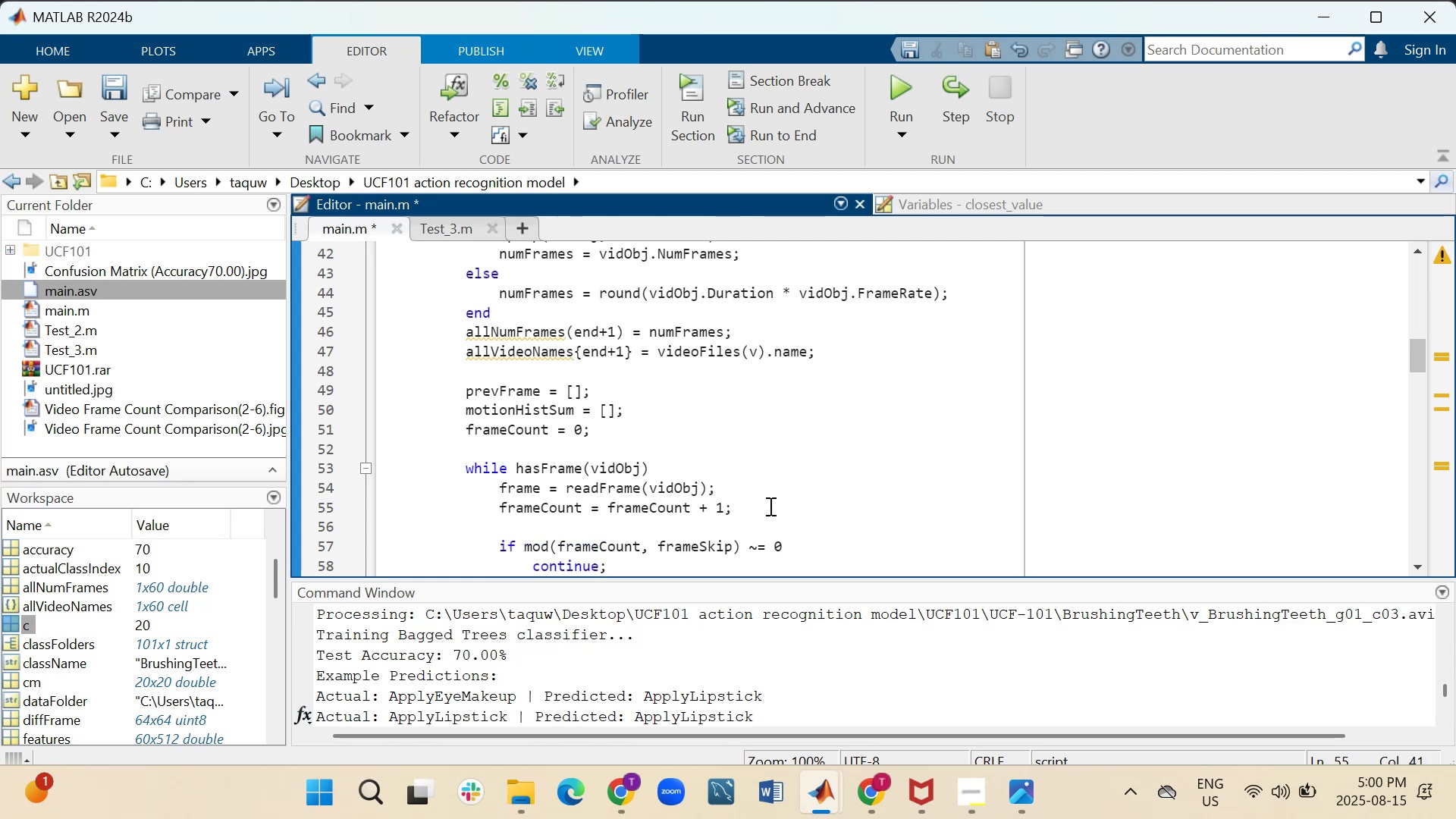 
scroll: coordinate [564, 470], scroll_direction: down, amount: 1.0
 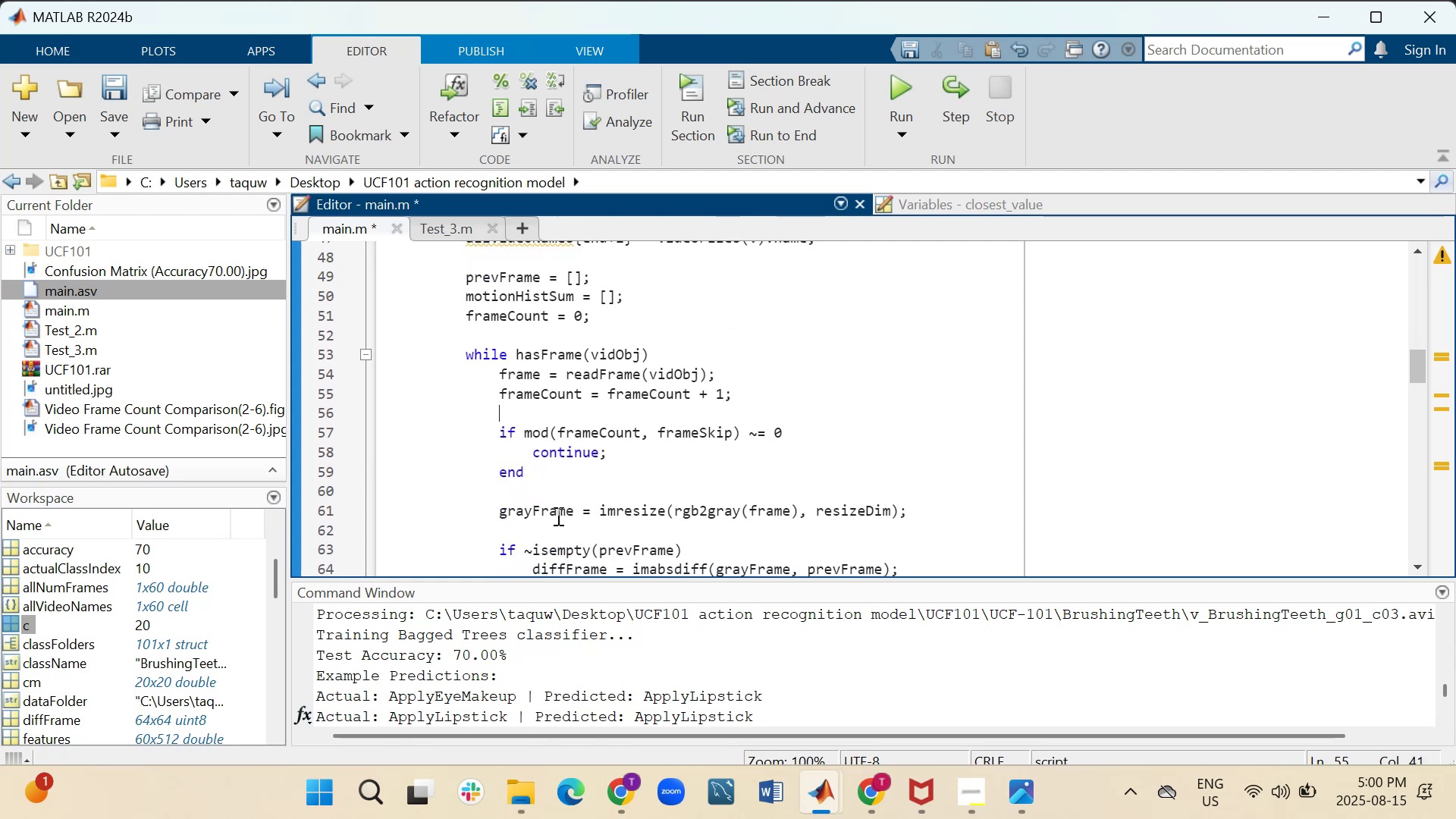 
wait(10.19)
 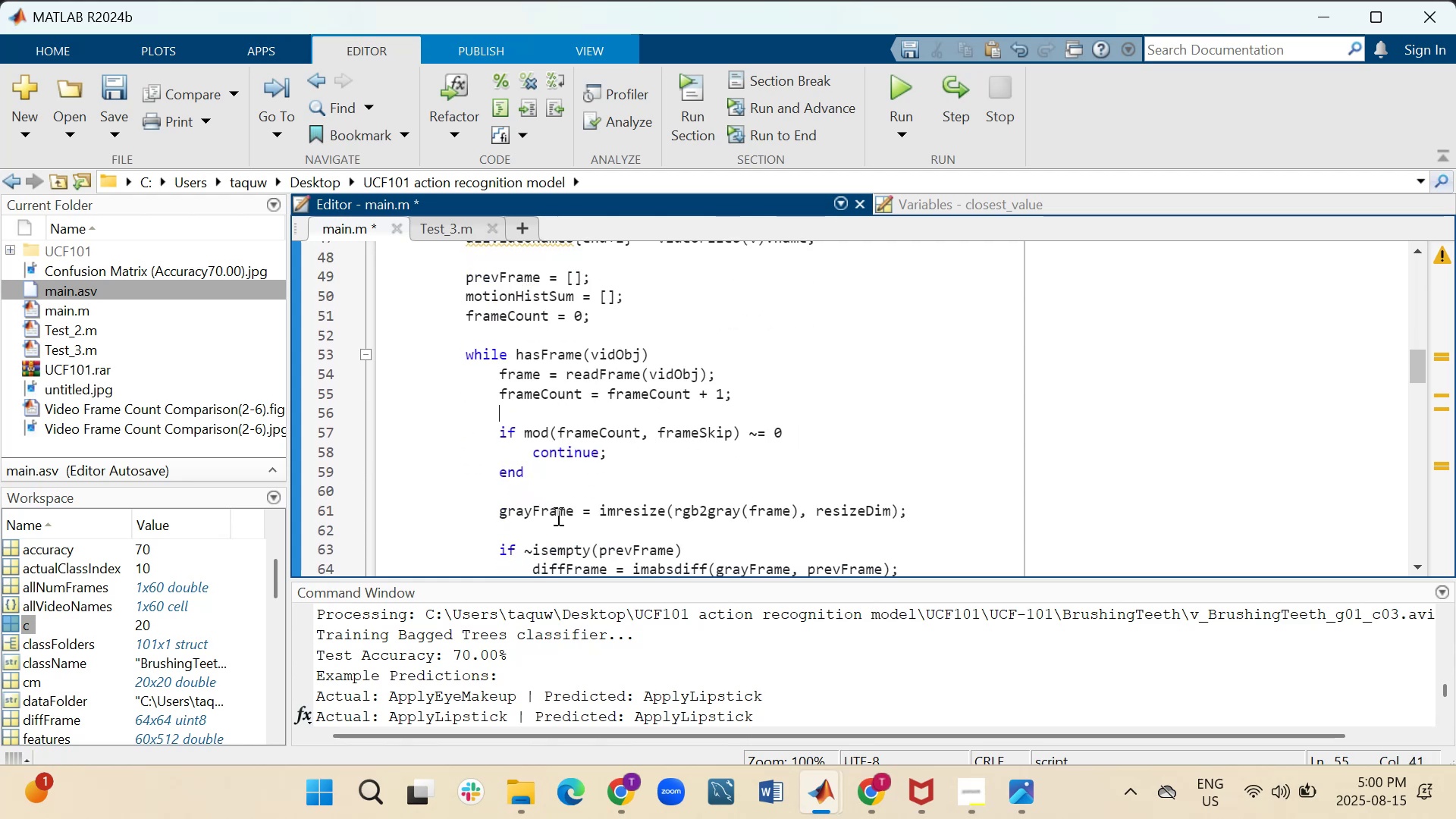 
scroll: coordinate [761, 487], scroll_direction: down, amount: 1.0
 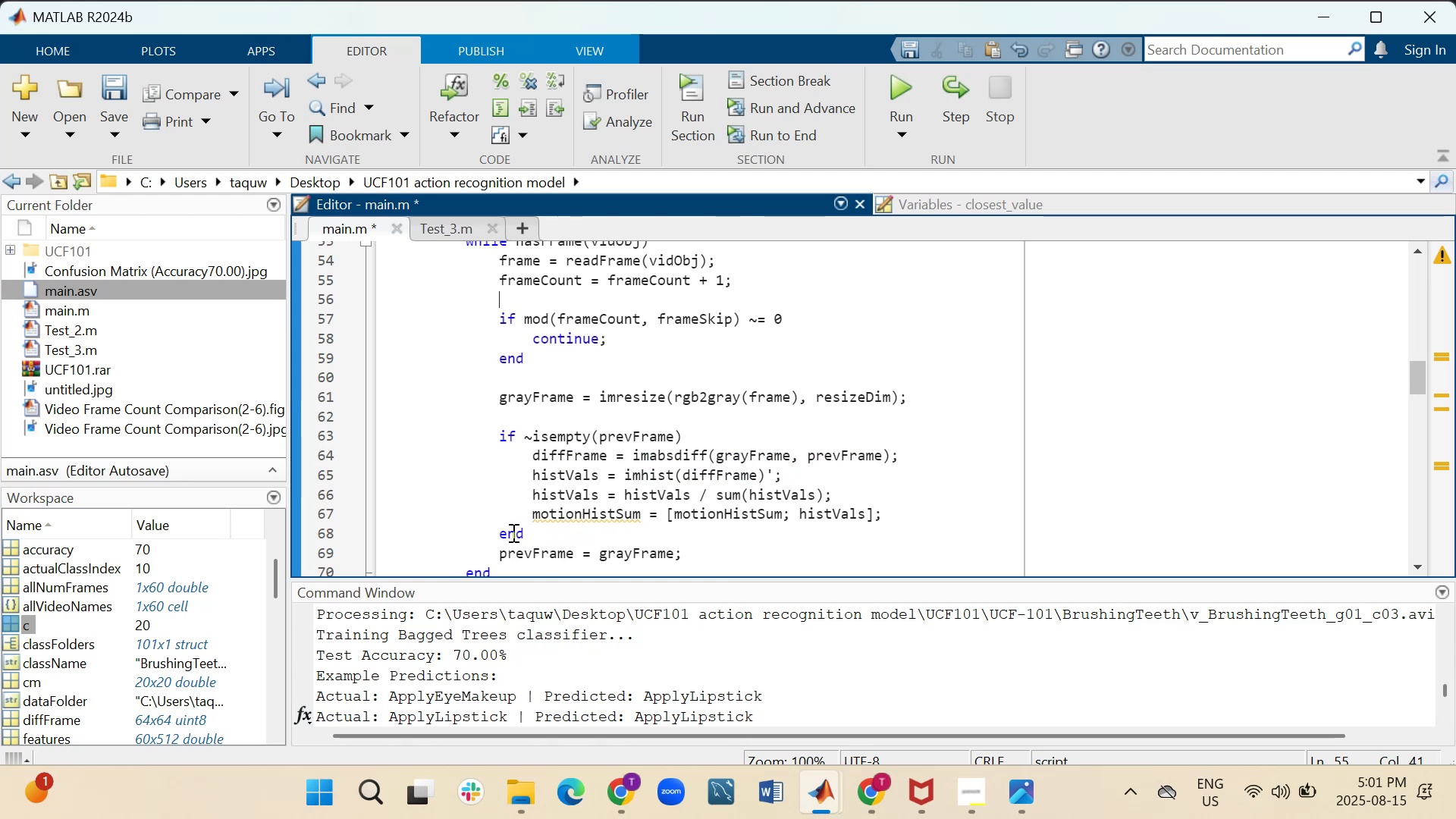 
wait(29.68)
 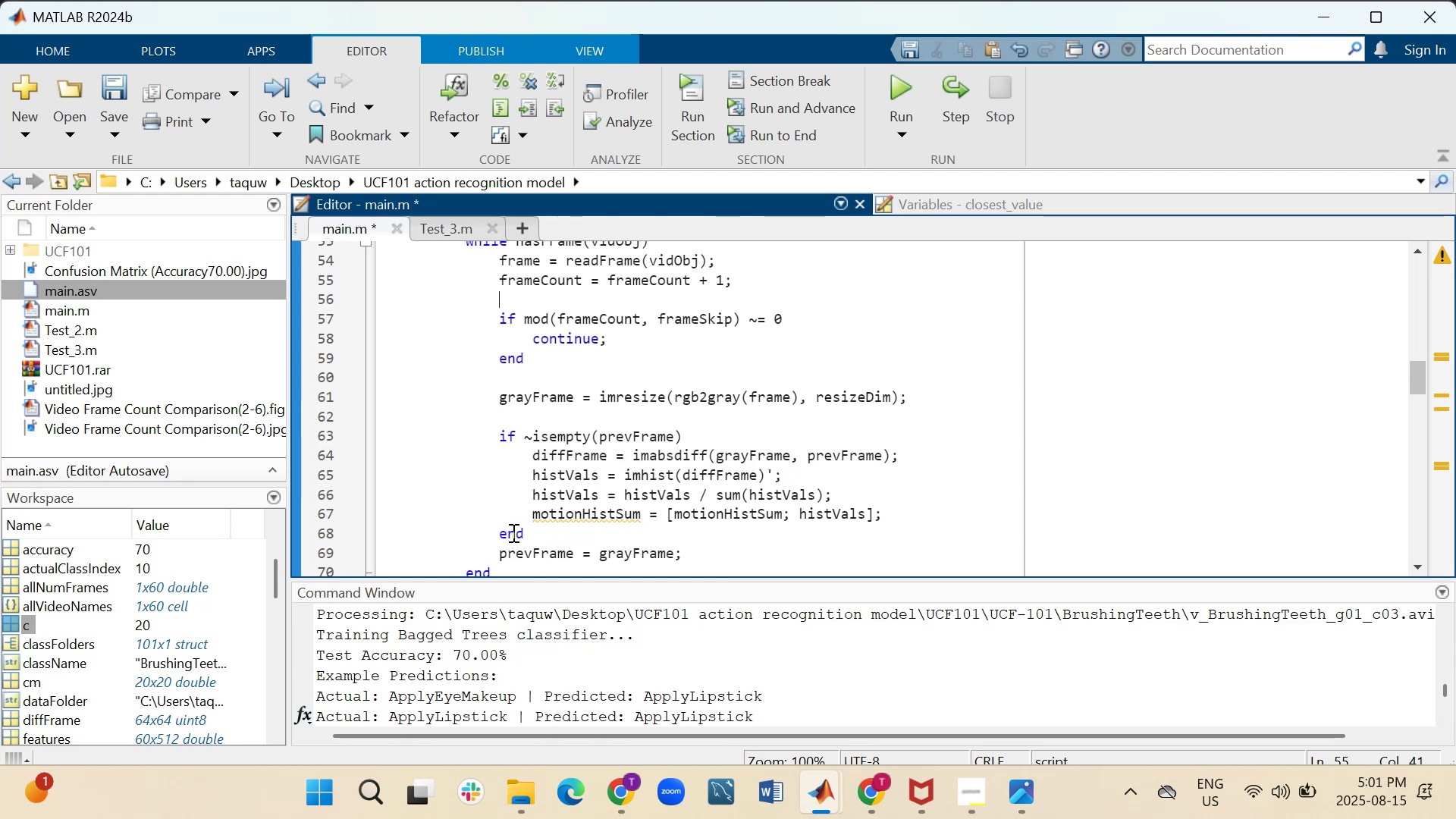 
scroll: coordinate [529, 535], scroll_direction: down, amount: 2.0
 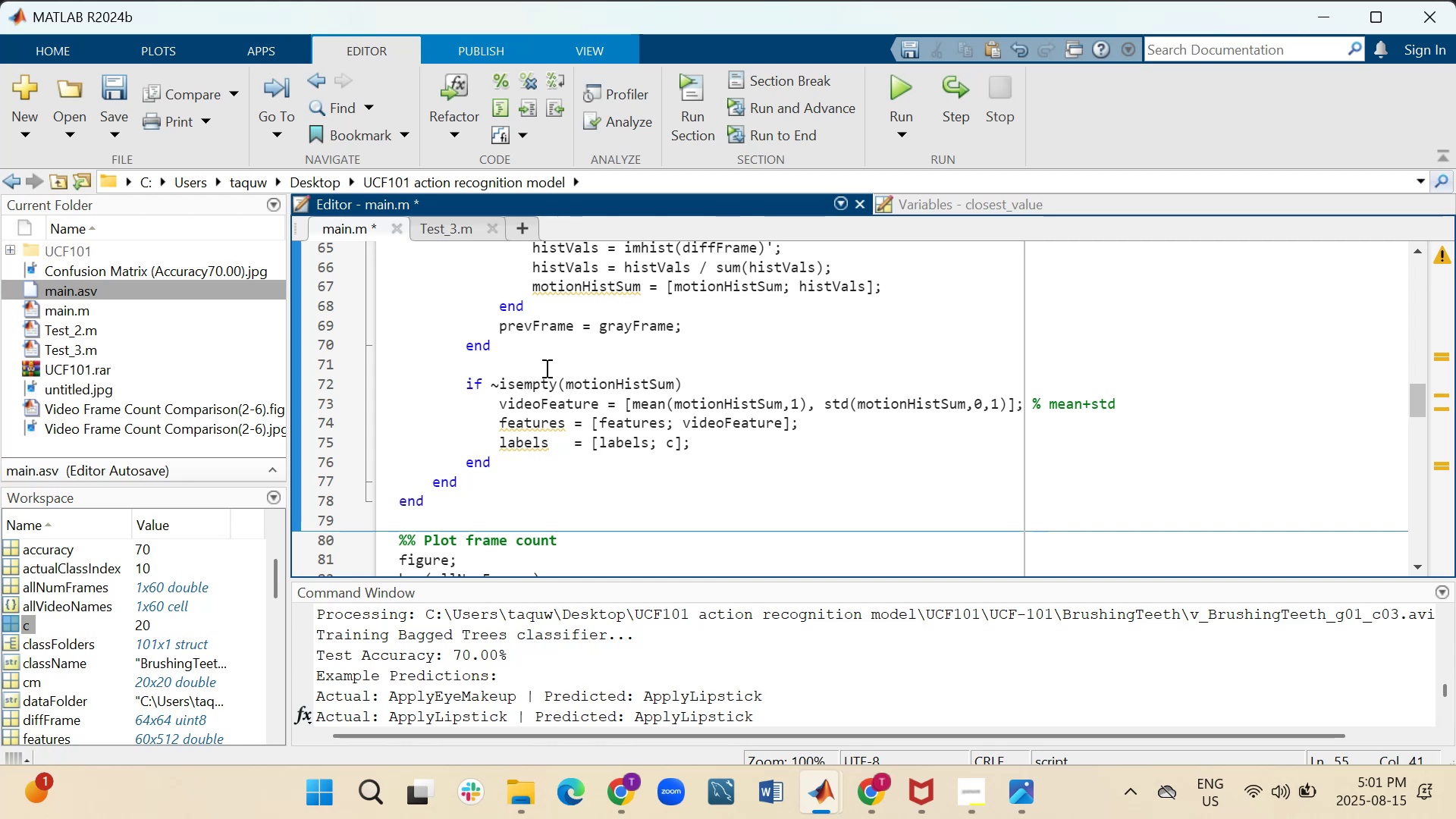 
wait(20.07)
 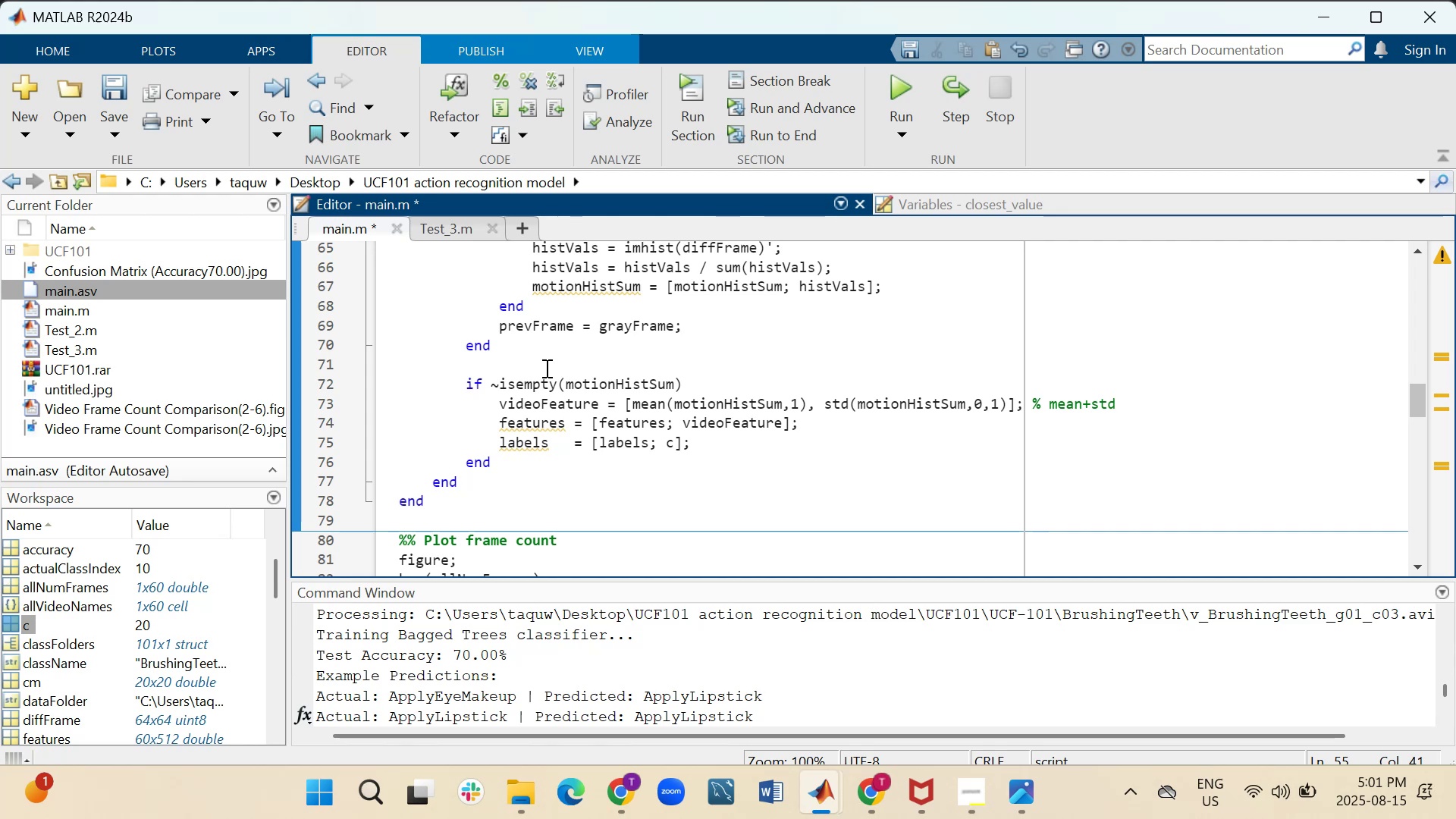 
scroll: coordinate [563, 383], scroll_direction: up, amount: 1.0
 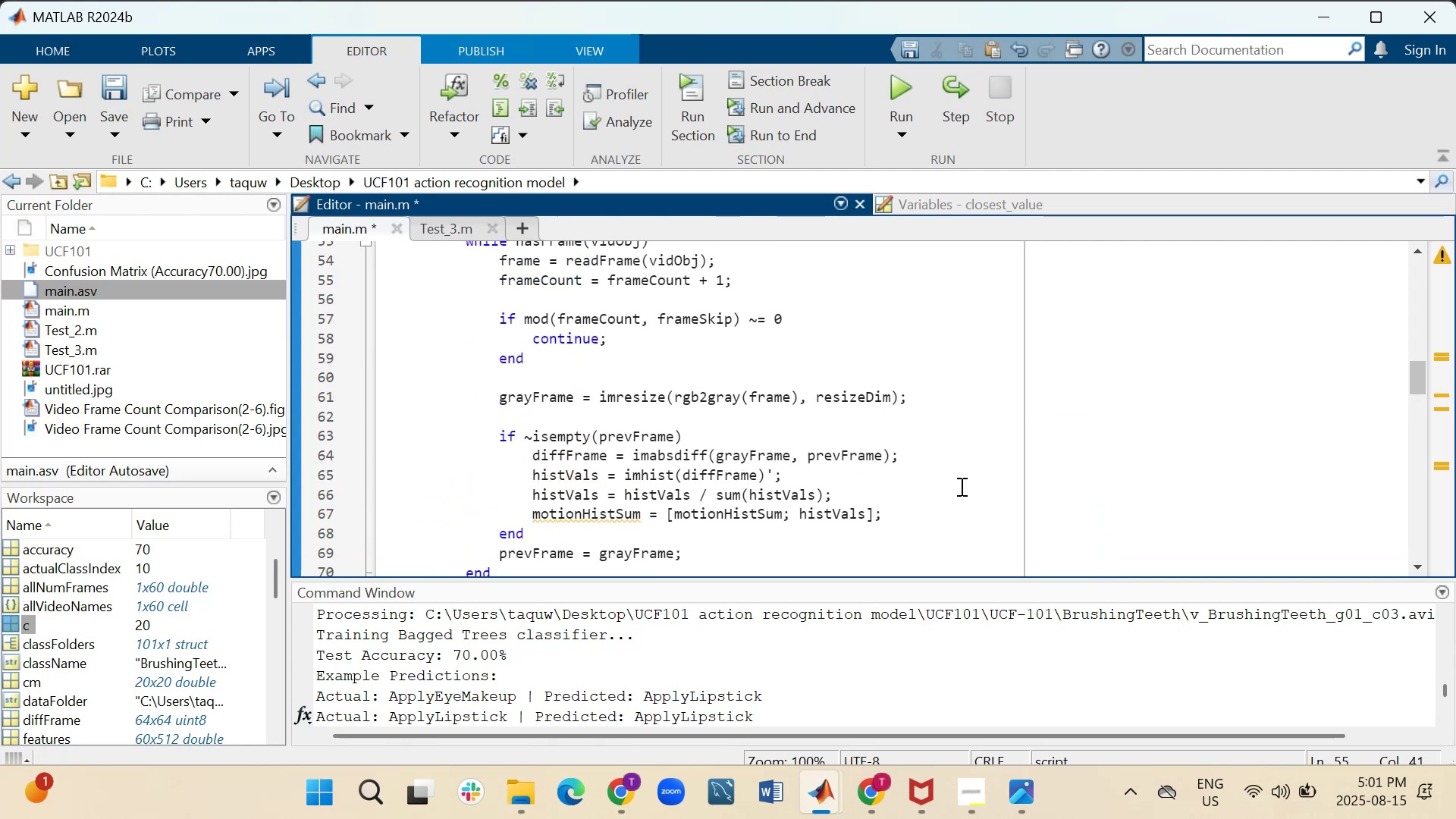 
left_click([963, 522])
 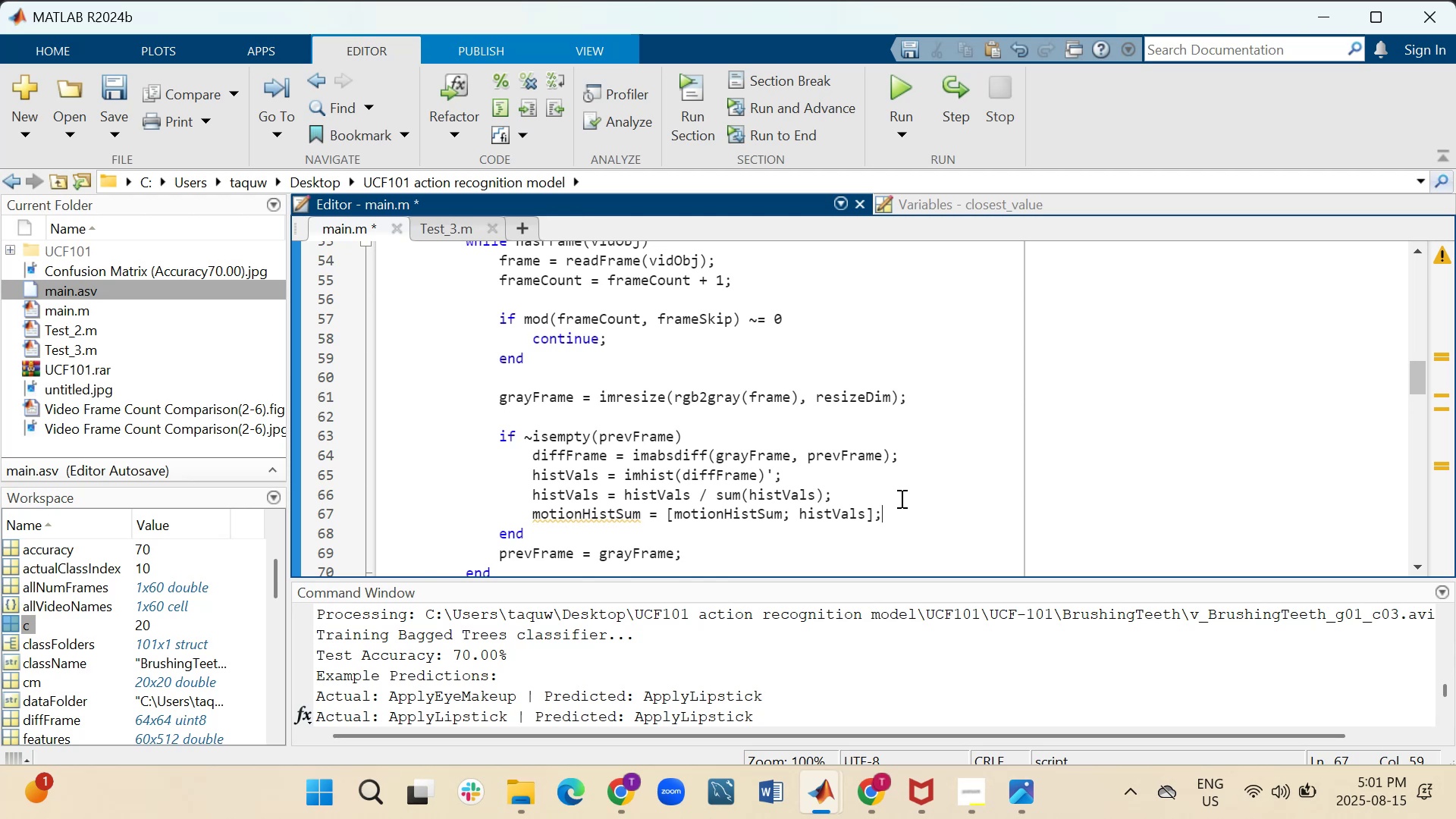 
wait(9.07)
 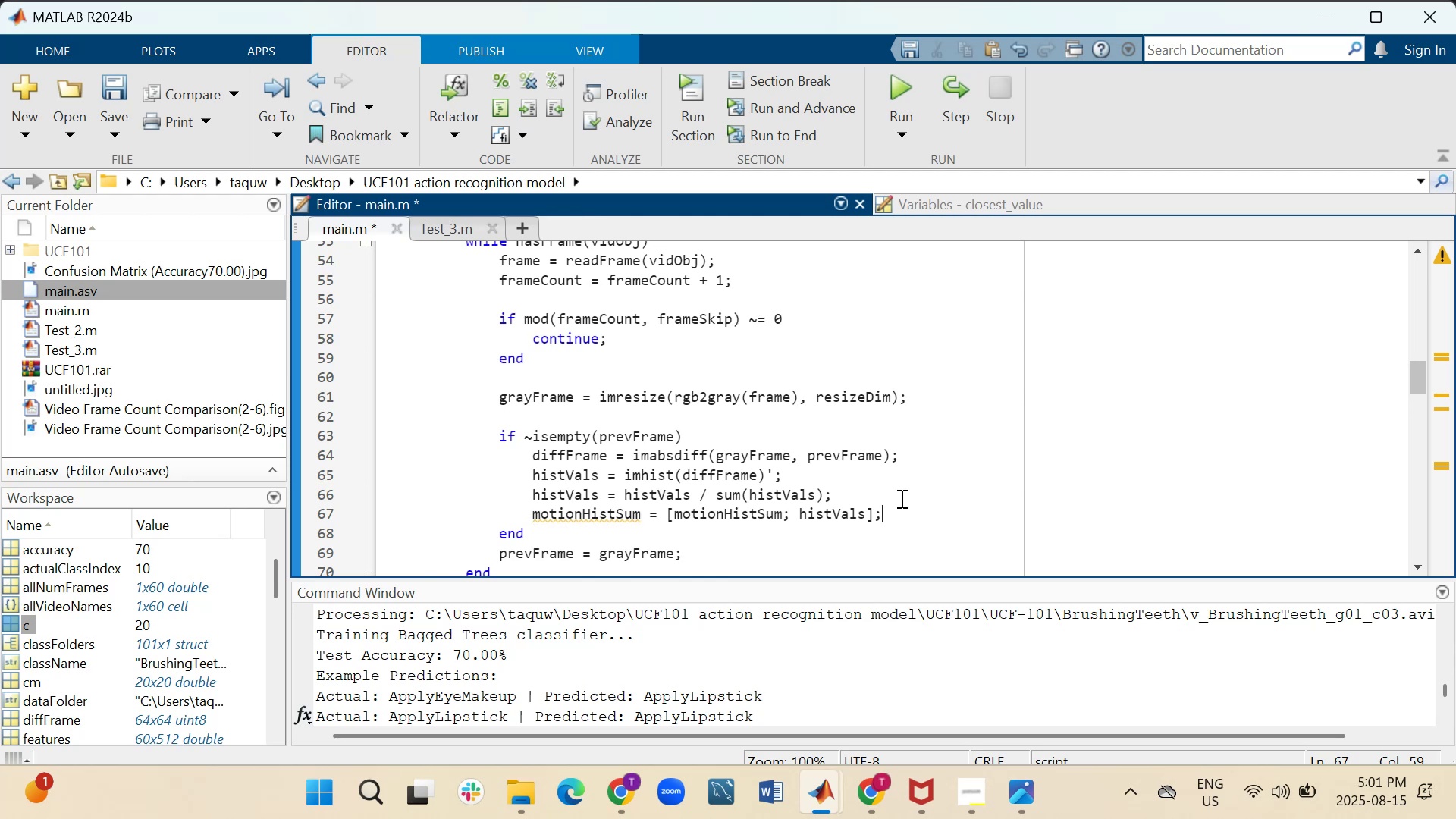 
key(Shift+Enter)
 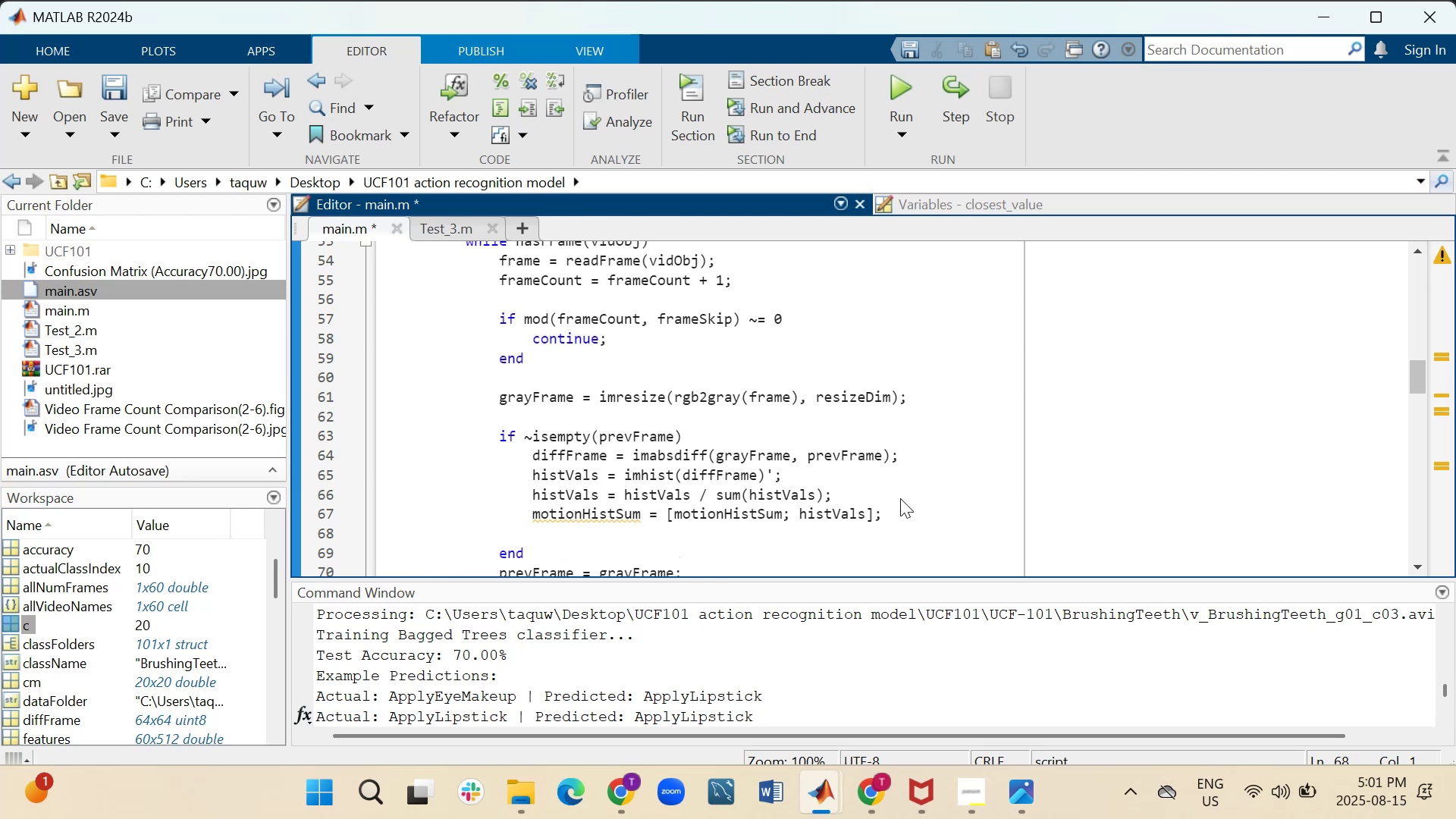 
key(Tab)
 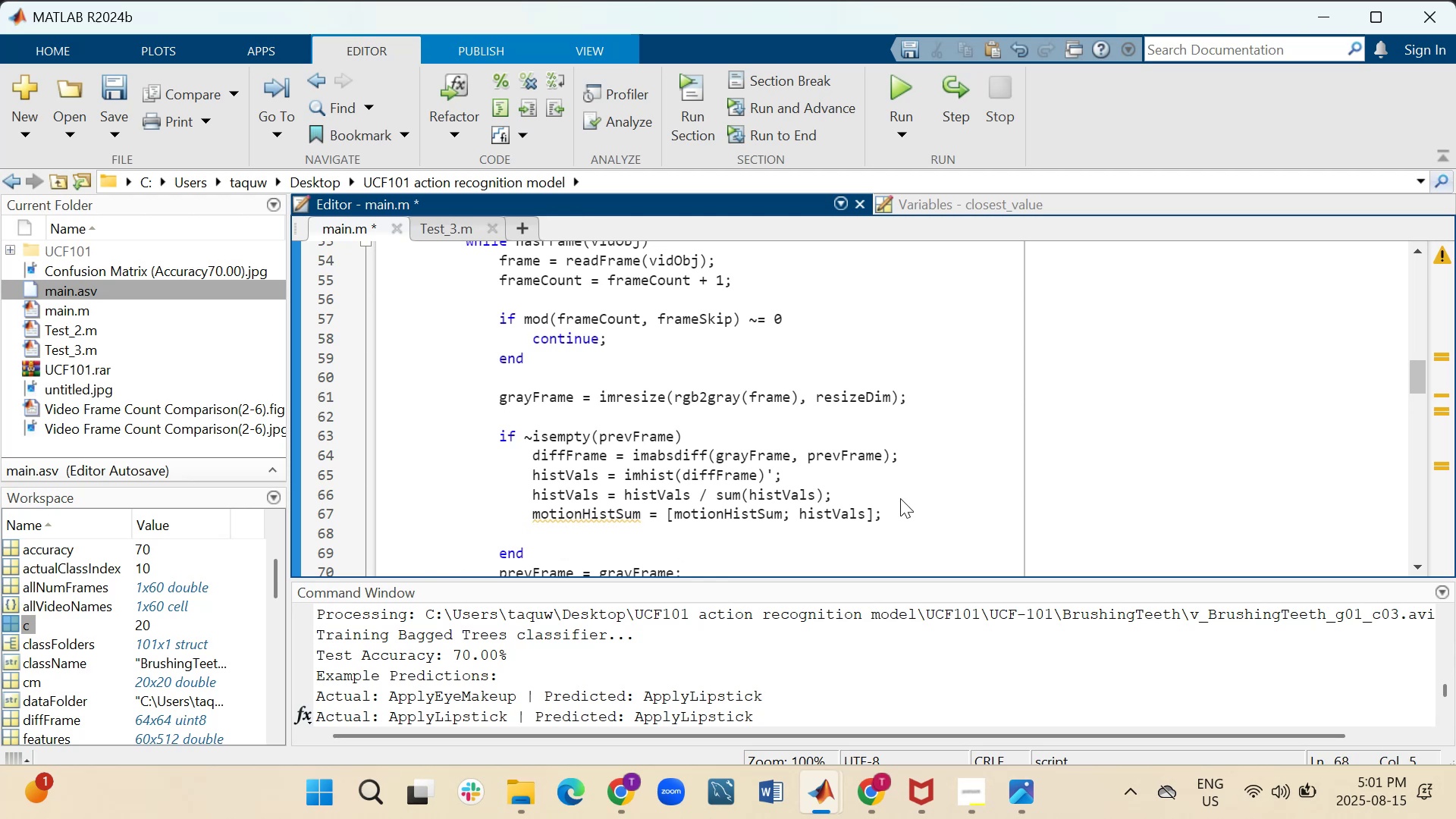 
key(Tab)
 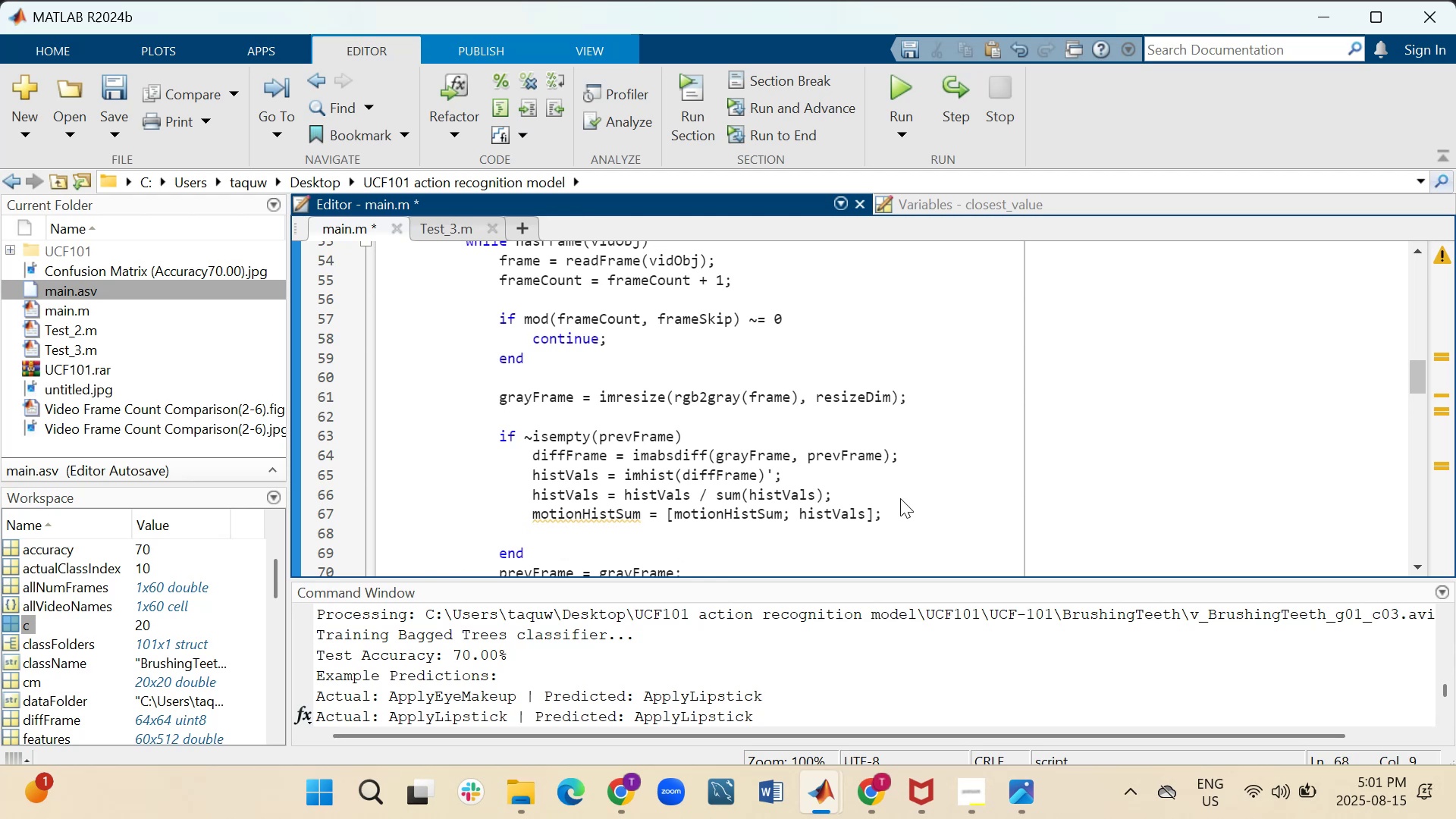 
key(Tab)
 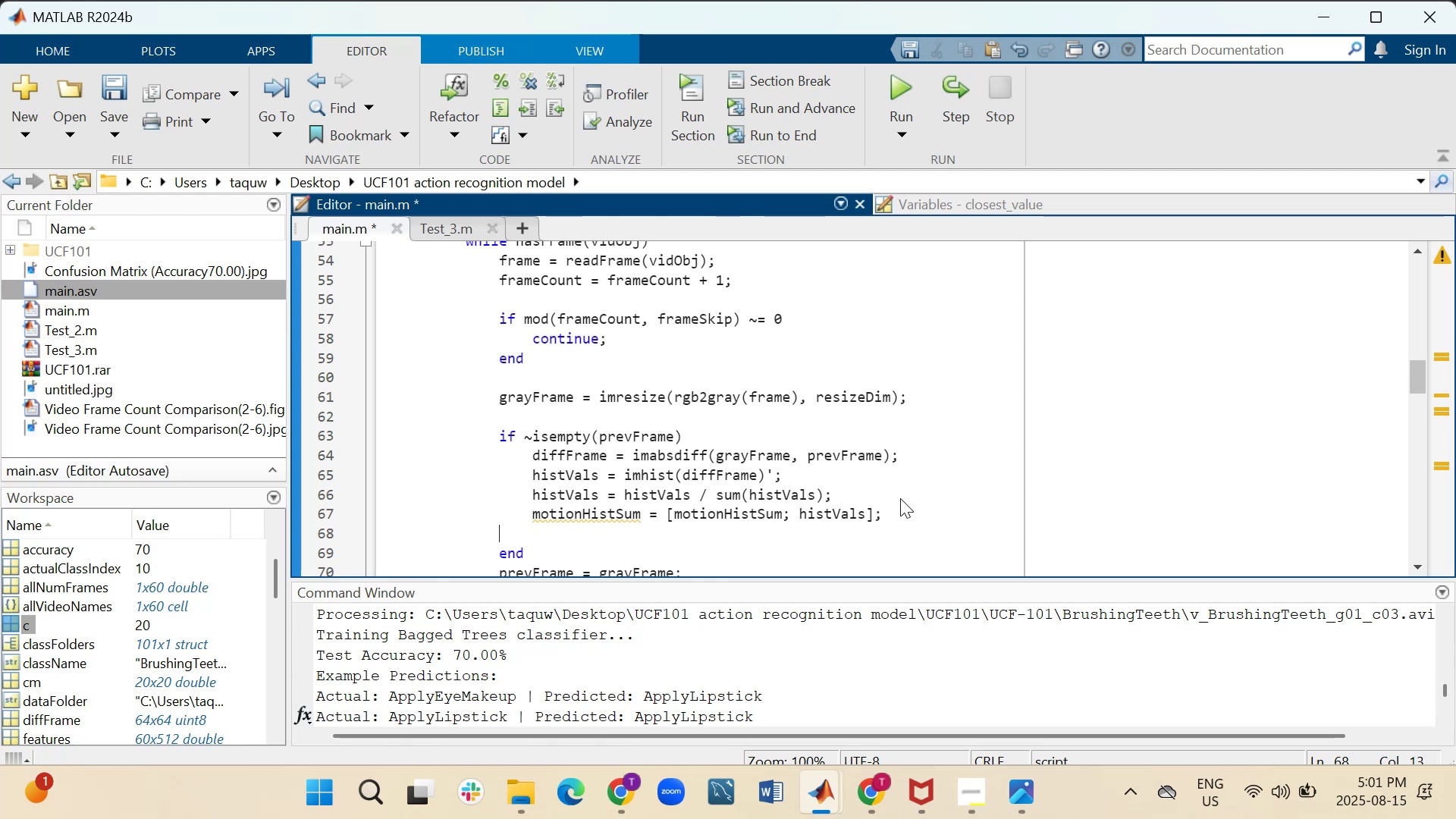 
key(Shift+ShiftRight)
 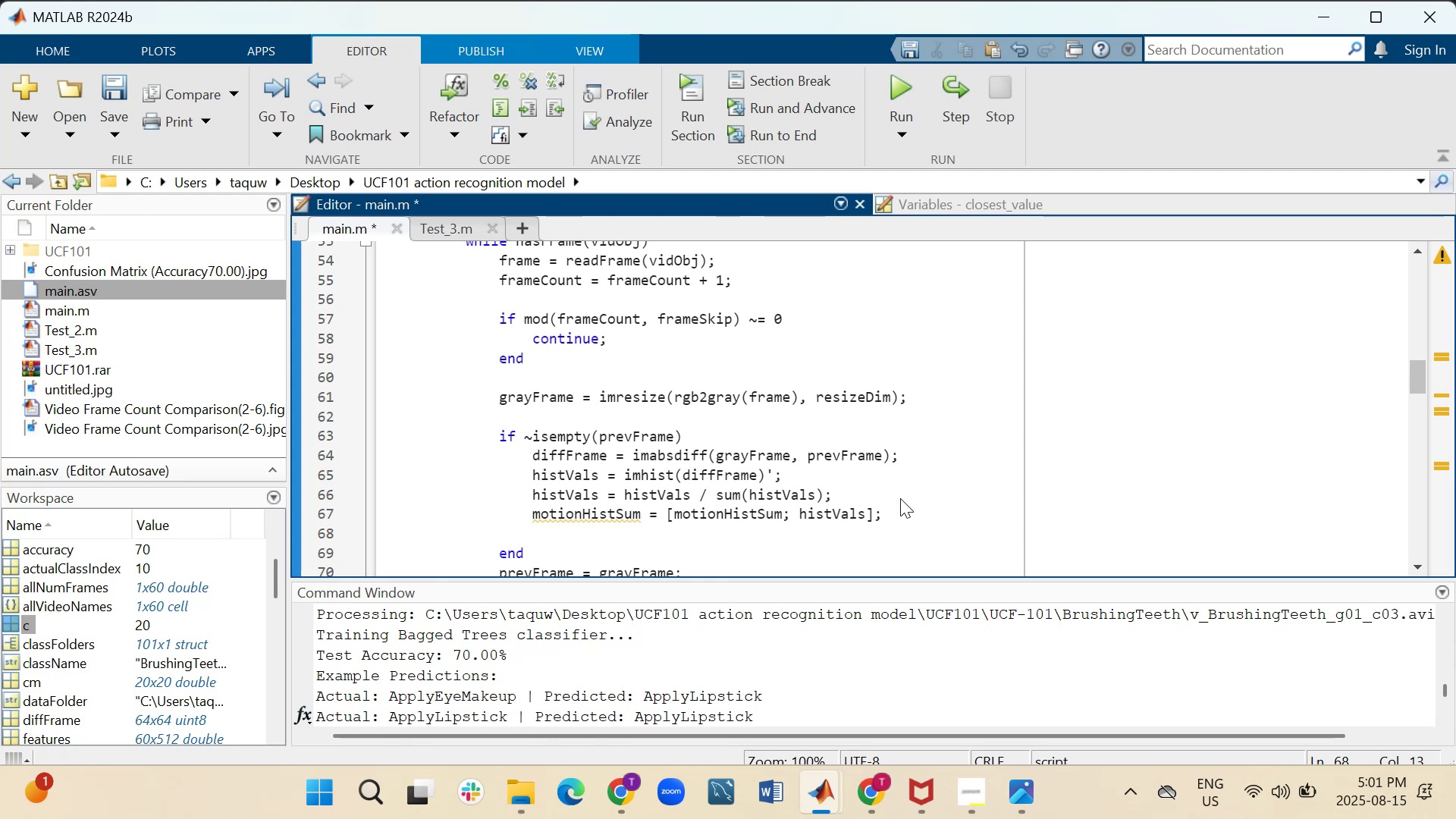 
key(Shift+Enter)
 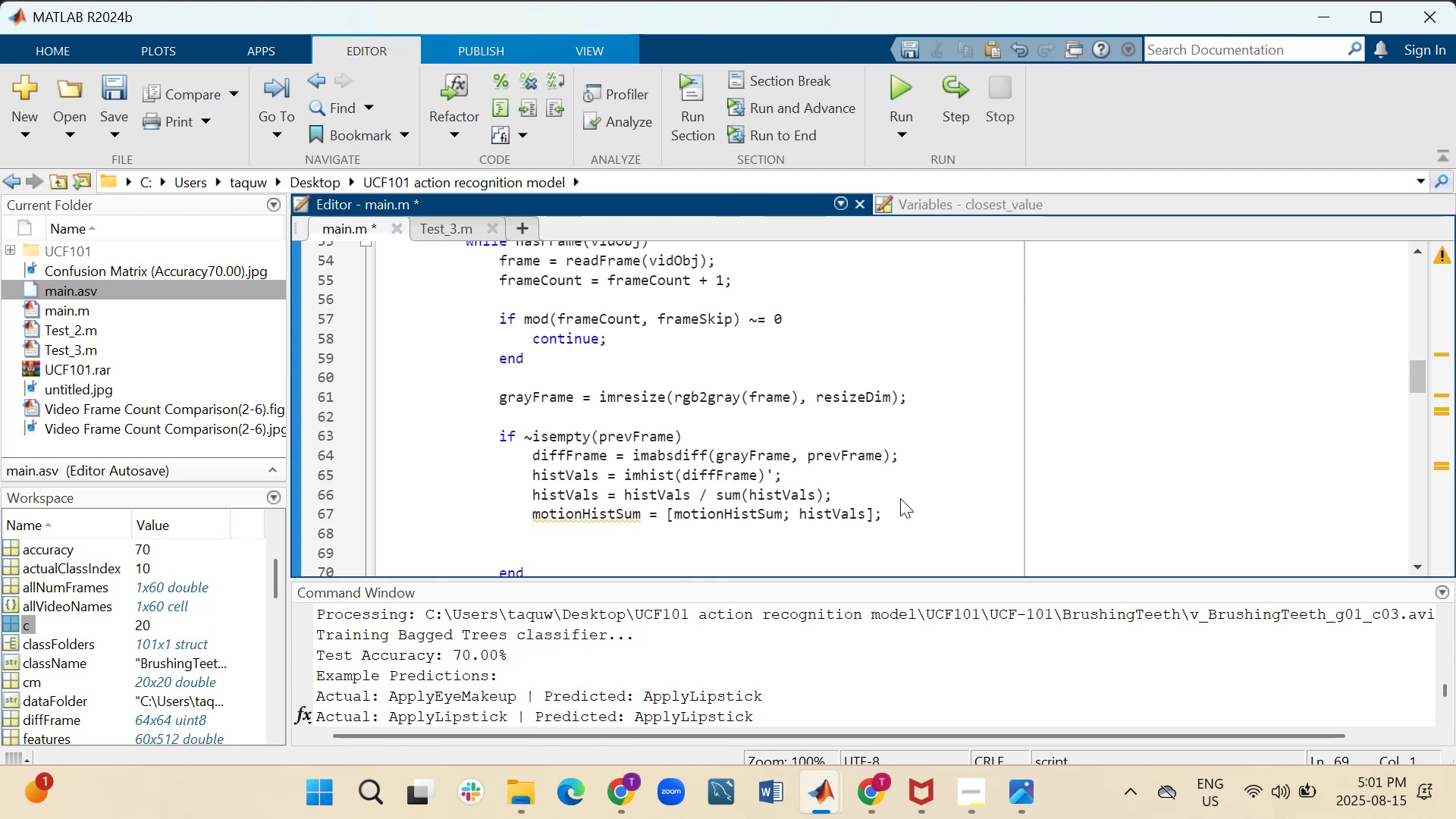 
key(Tab)
key(Tab)
key(Tab)
type(#)
key(Backspace)
type($)
key(Backspace)
type(%-)
key(Backspace)
type(== Visualization)
 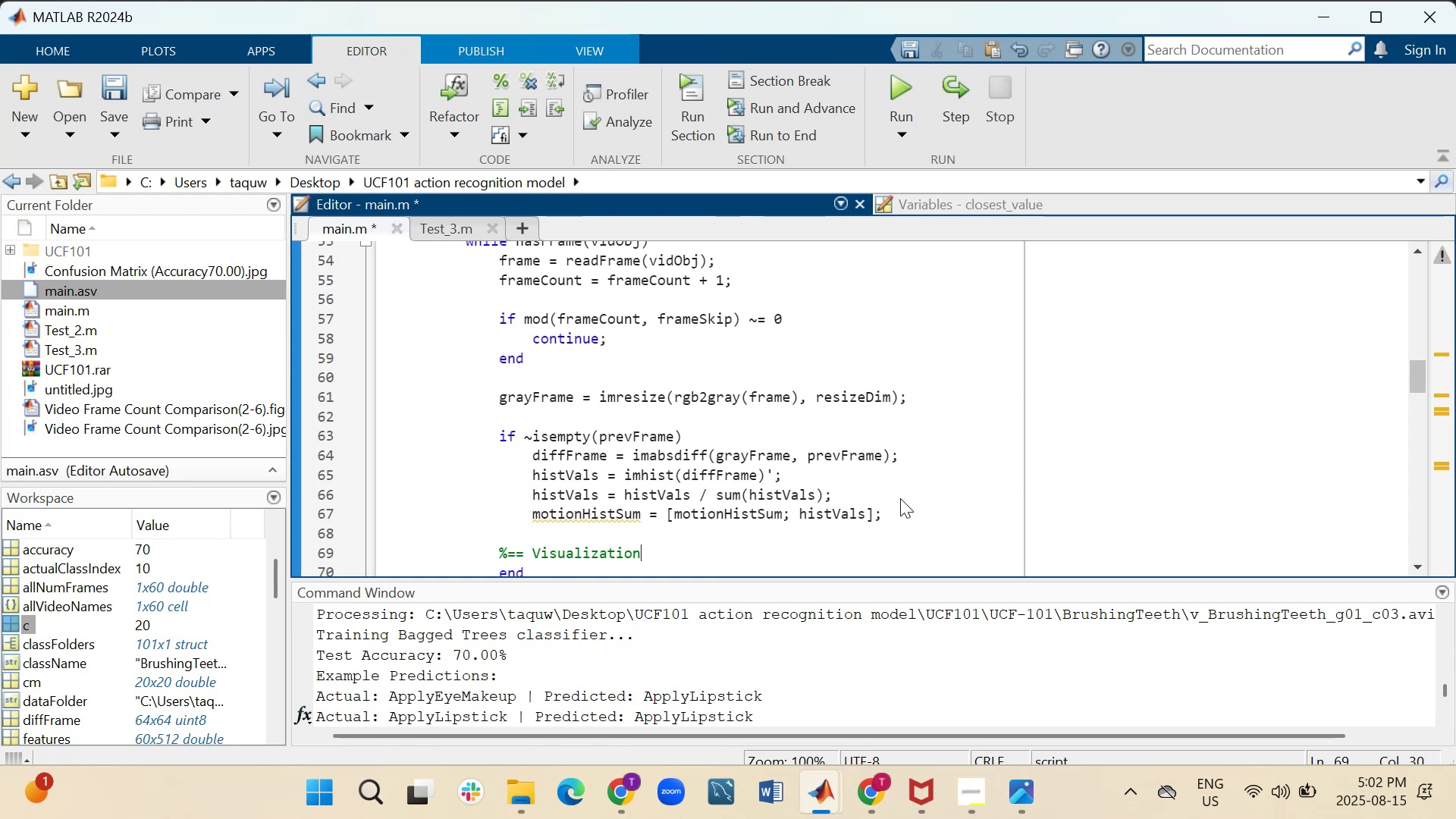 
wait(5.23)
 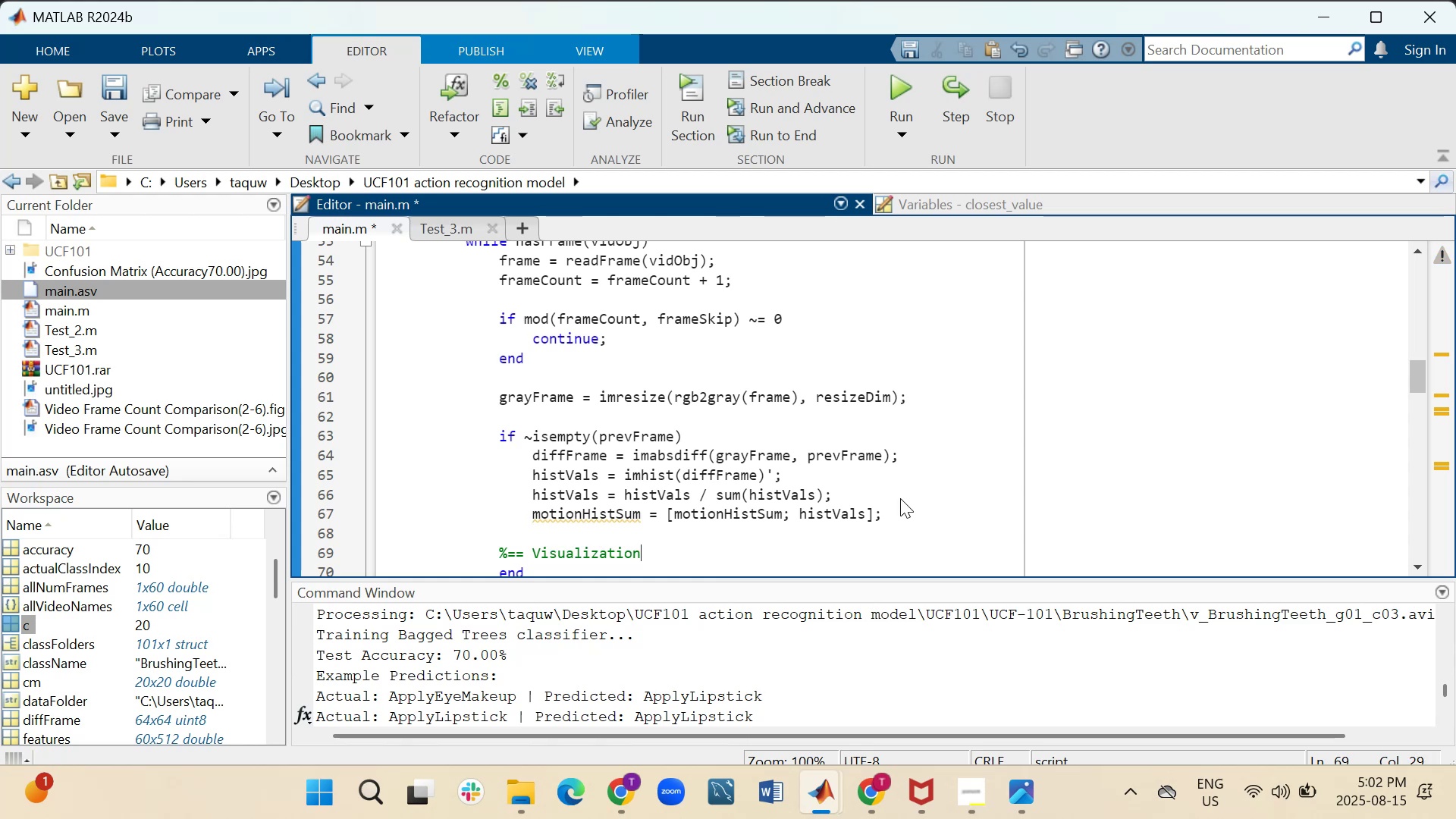 
scroll: coordinate [811, 500], scroll_direction: down, amount: 5.0
 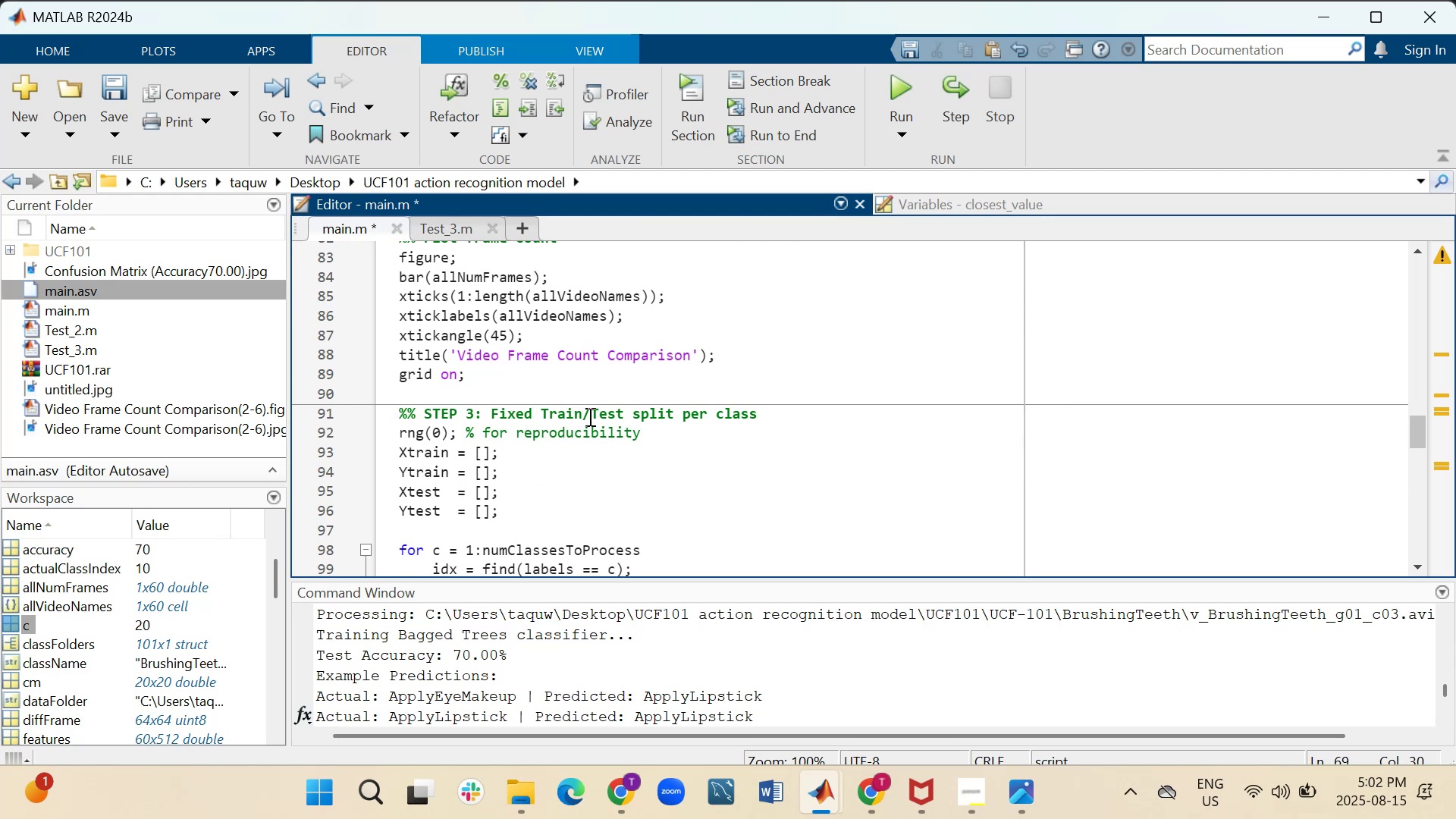 
wait(5.14)
 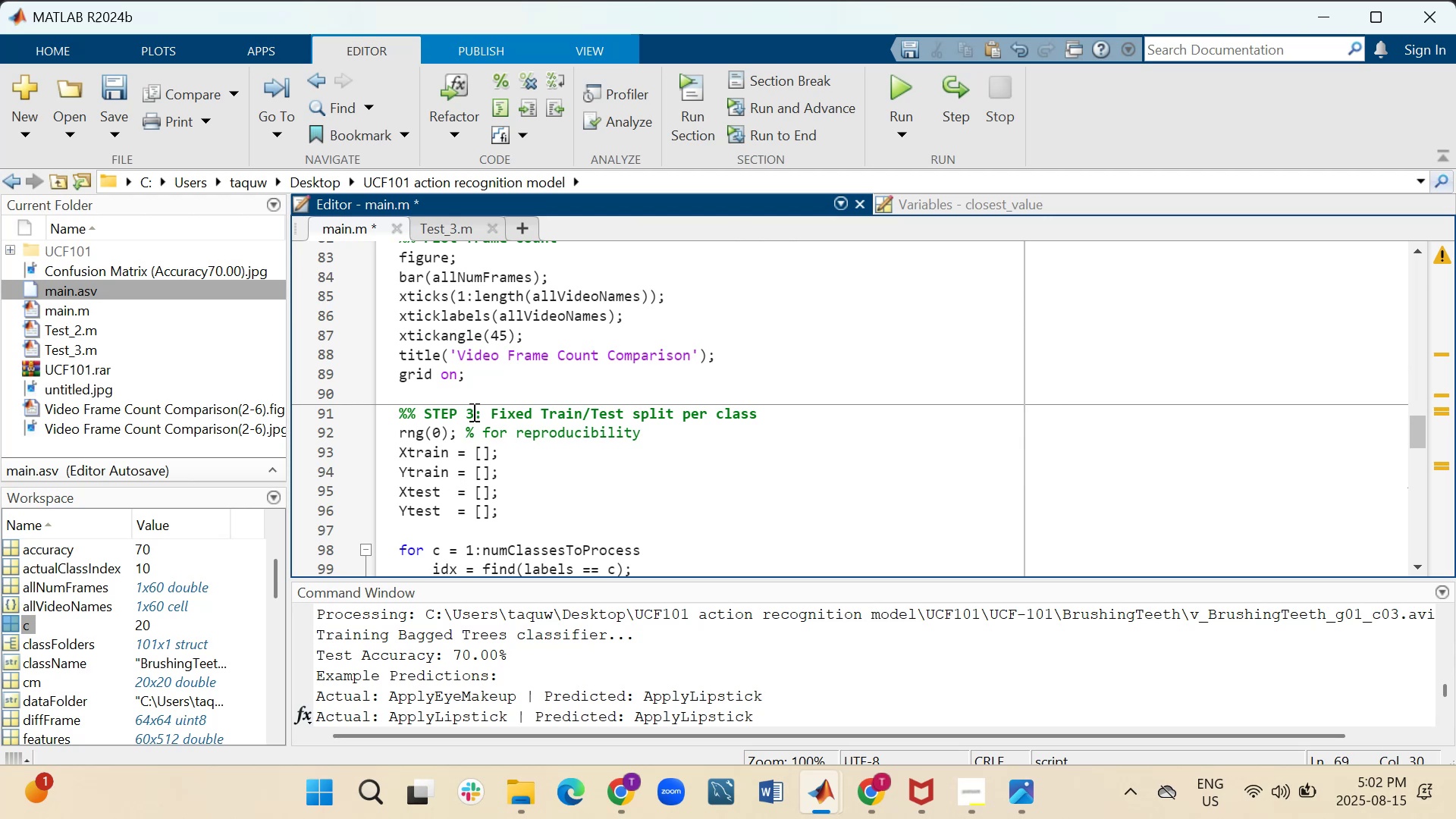 
scroll: coordinate [616, 460], scroll_direction: down, amount: 4.0
 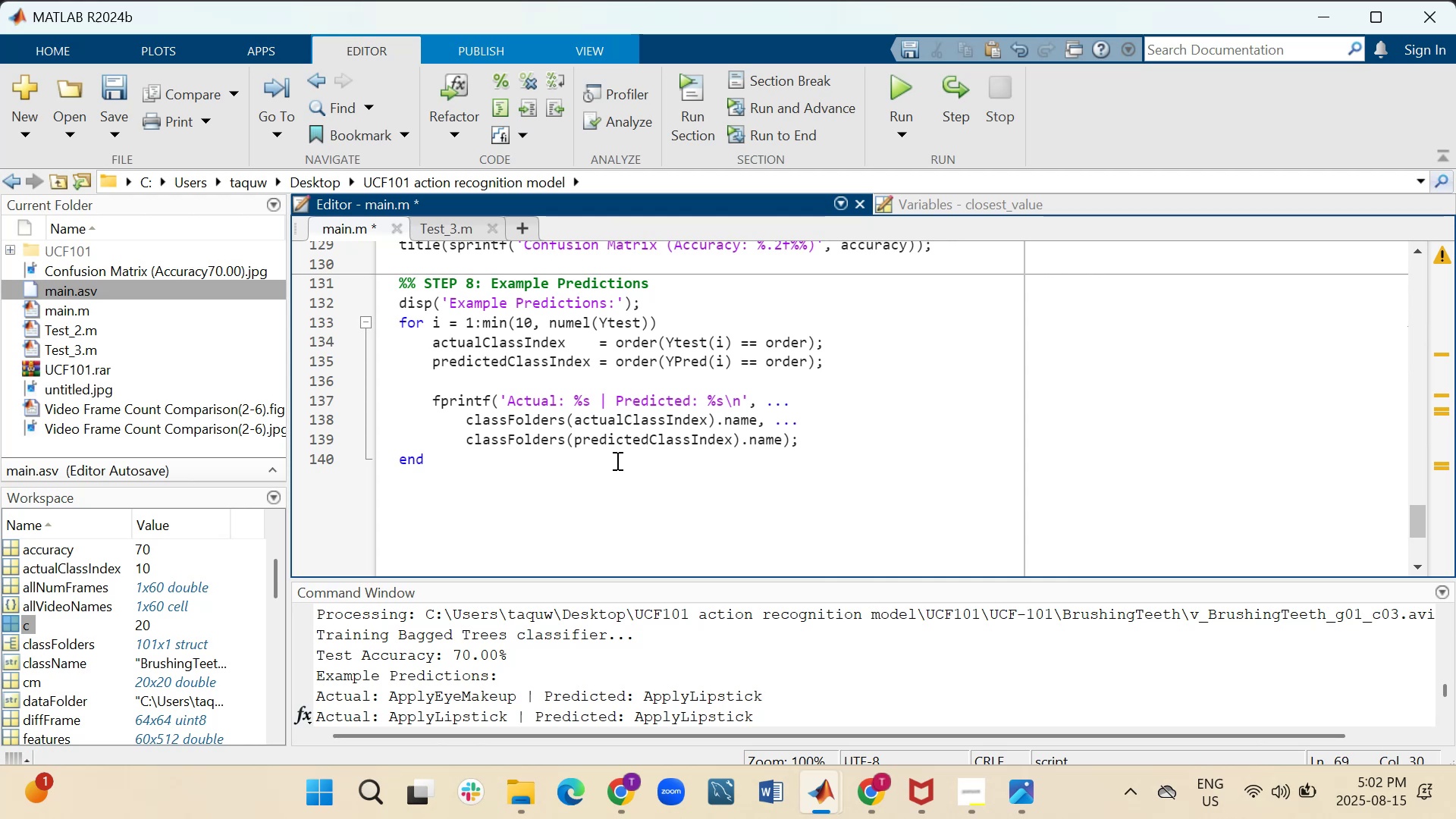 
wait(8.31)
 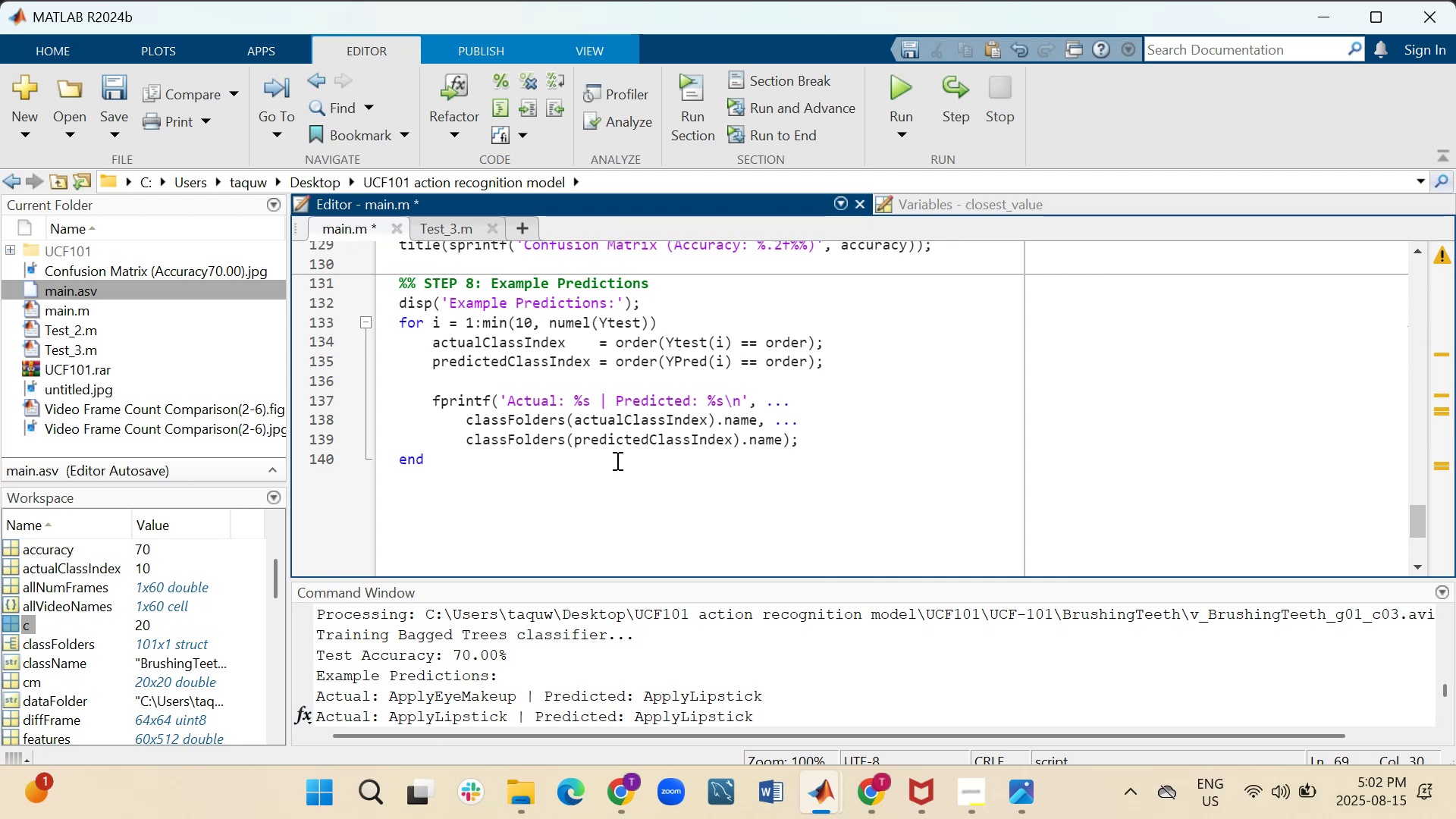 
left_click([902, 81])
 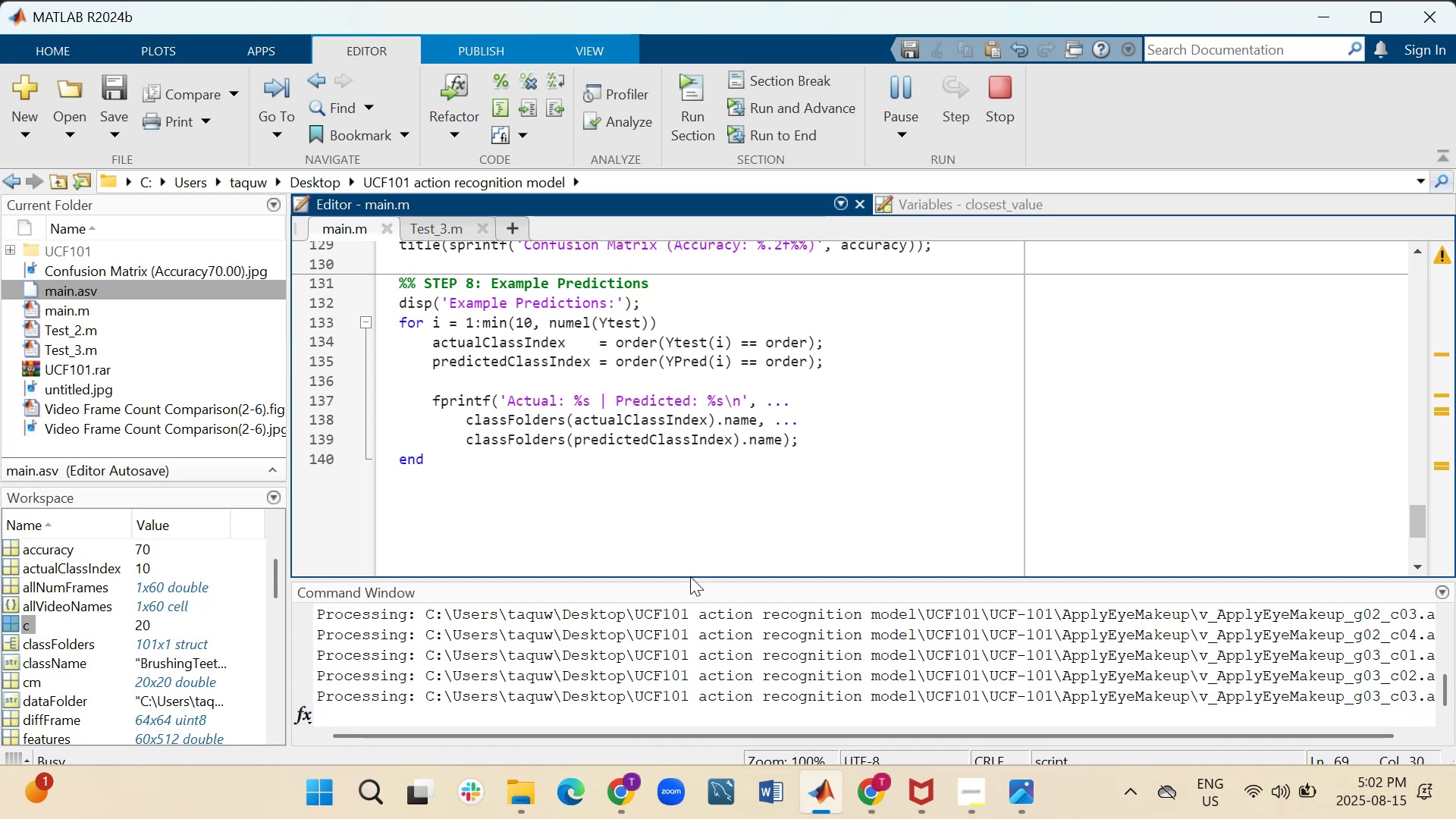 
wait(6.4)
 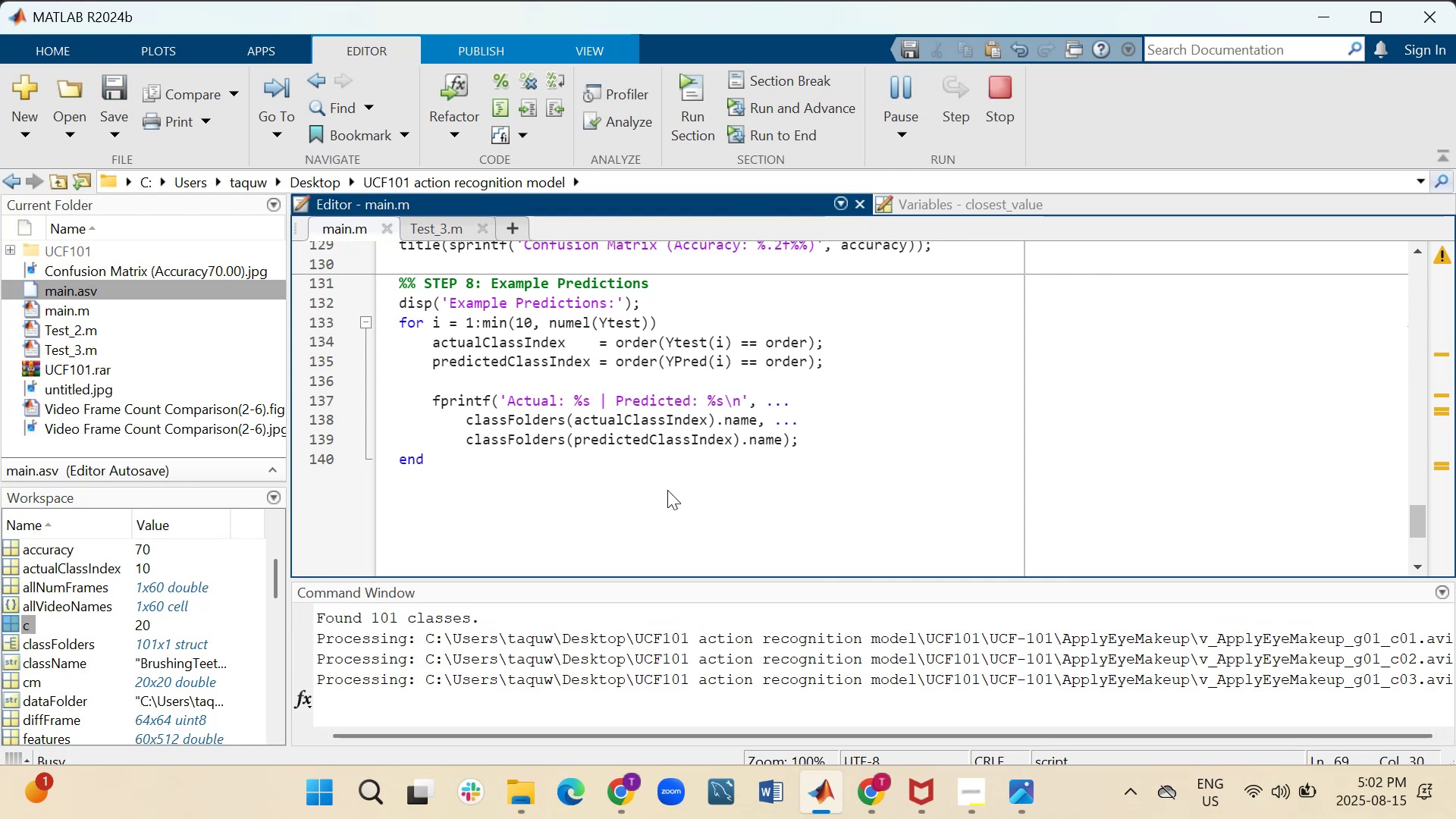 
left_click_drag(start_coordinate=[674, 582], to_coordinate=[671, 563])
 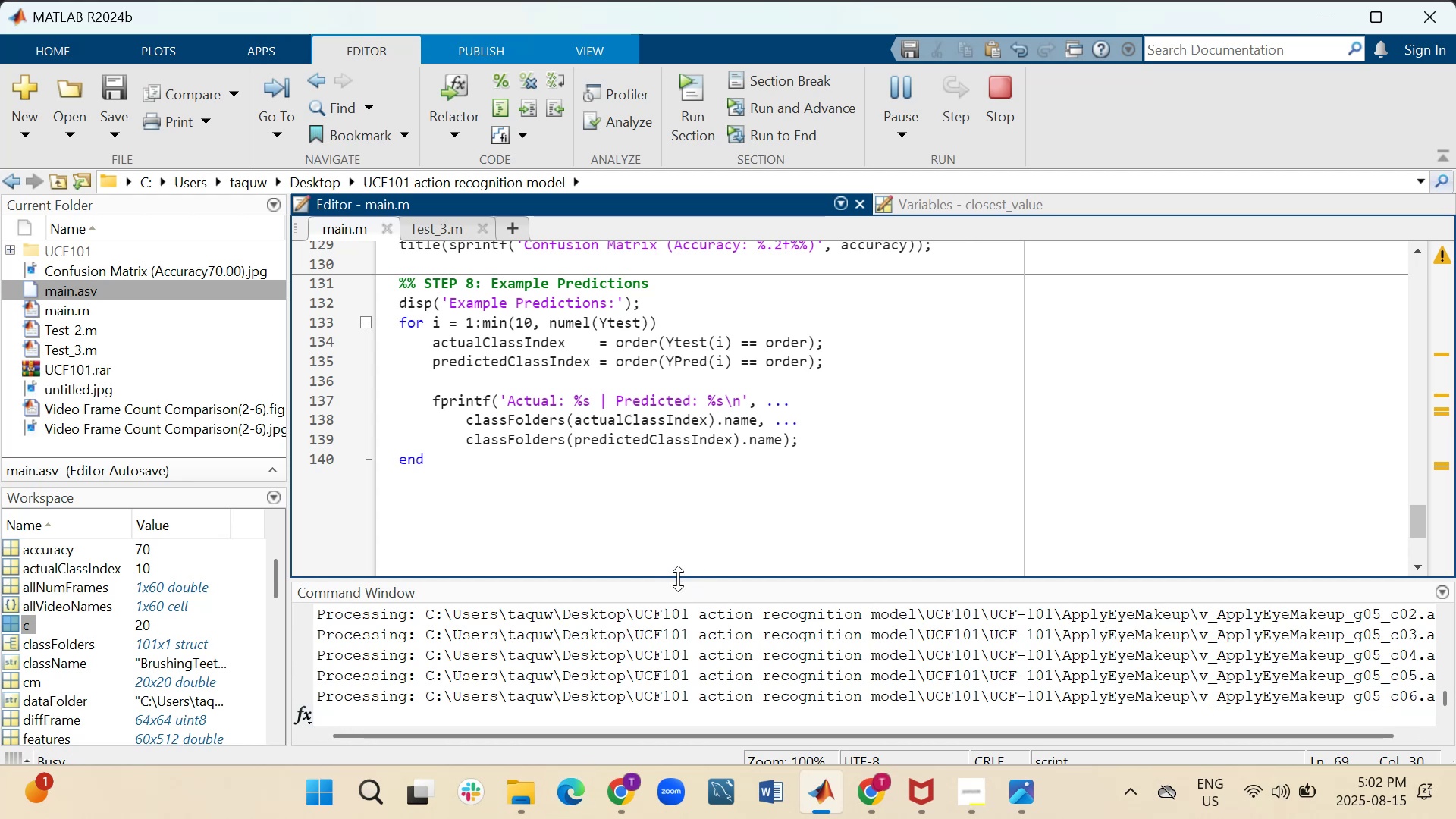 
left_click([678, 577])
 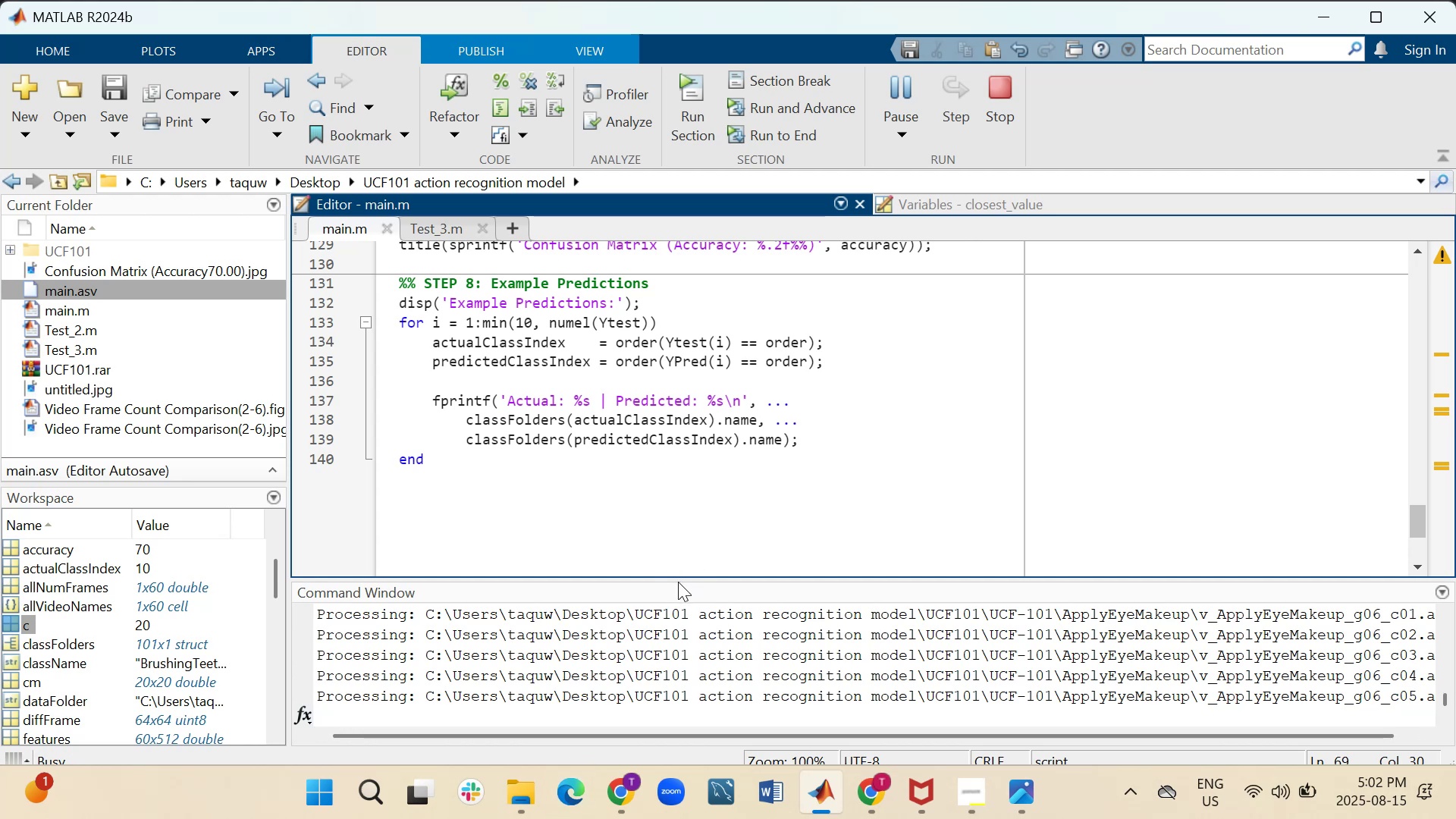 
left_click_drag(start_coordinate=[678, 580], to_coordinate=[712, 428])
 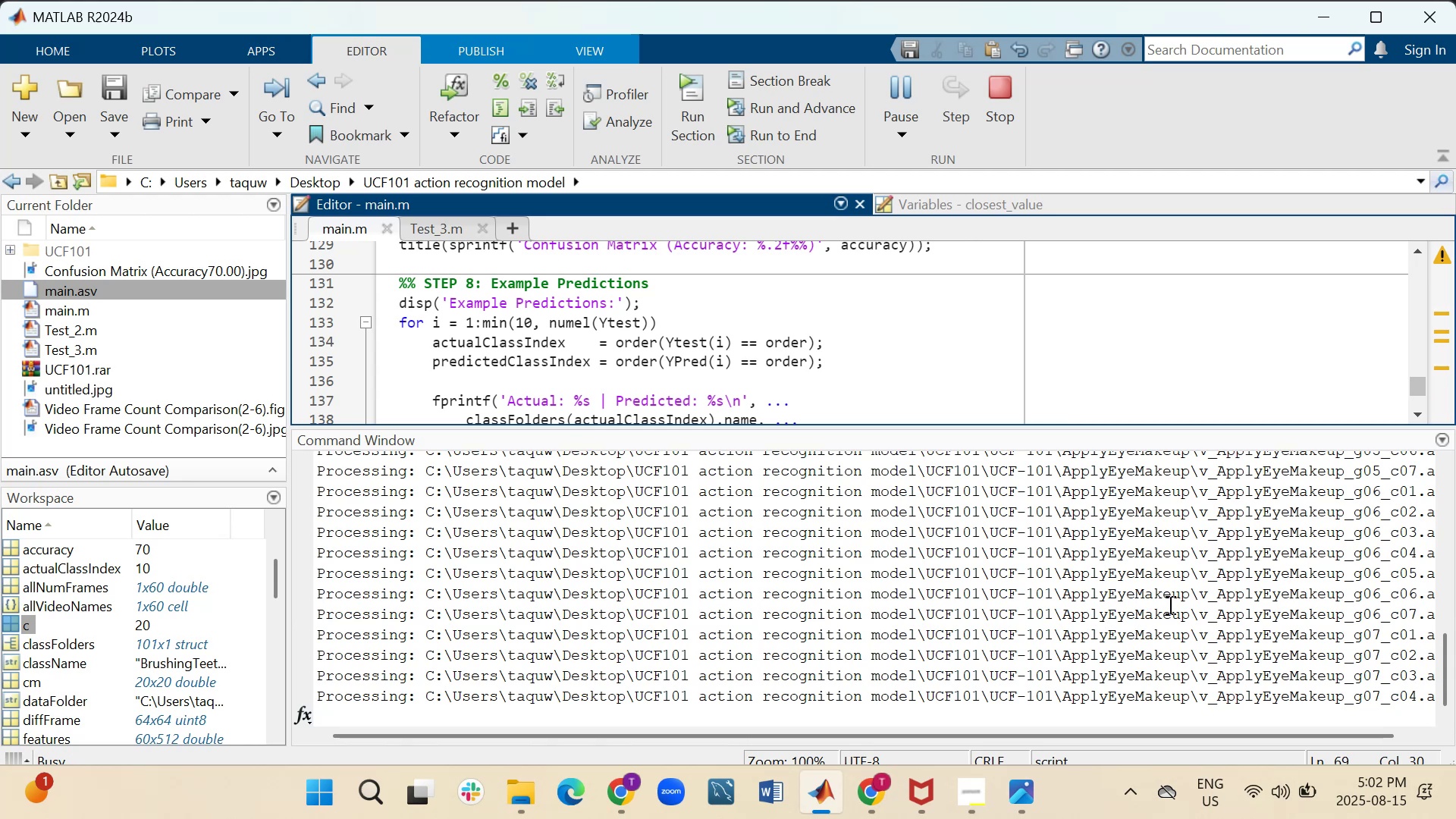 
scroll: coordinate [1197, 595], scroll_direction: up, amount: 1.0
 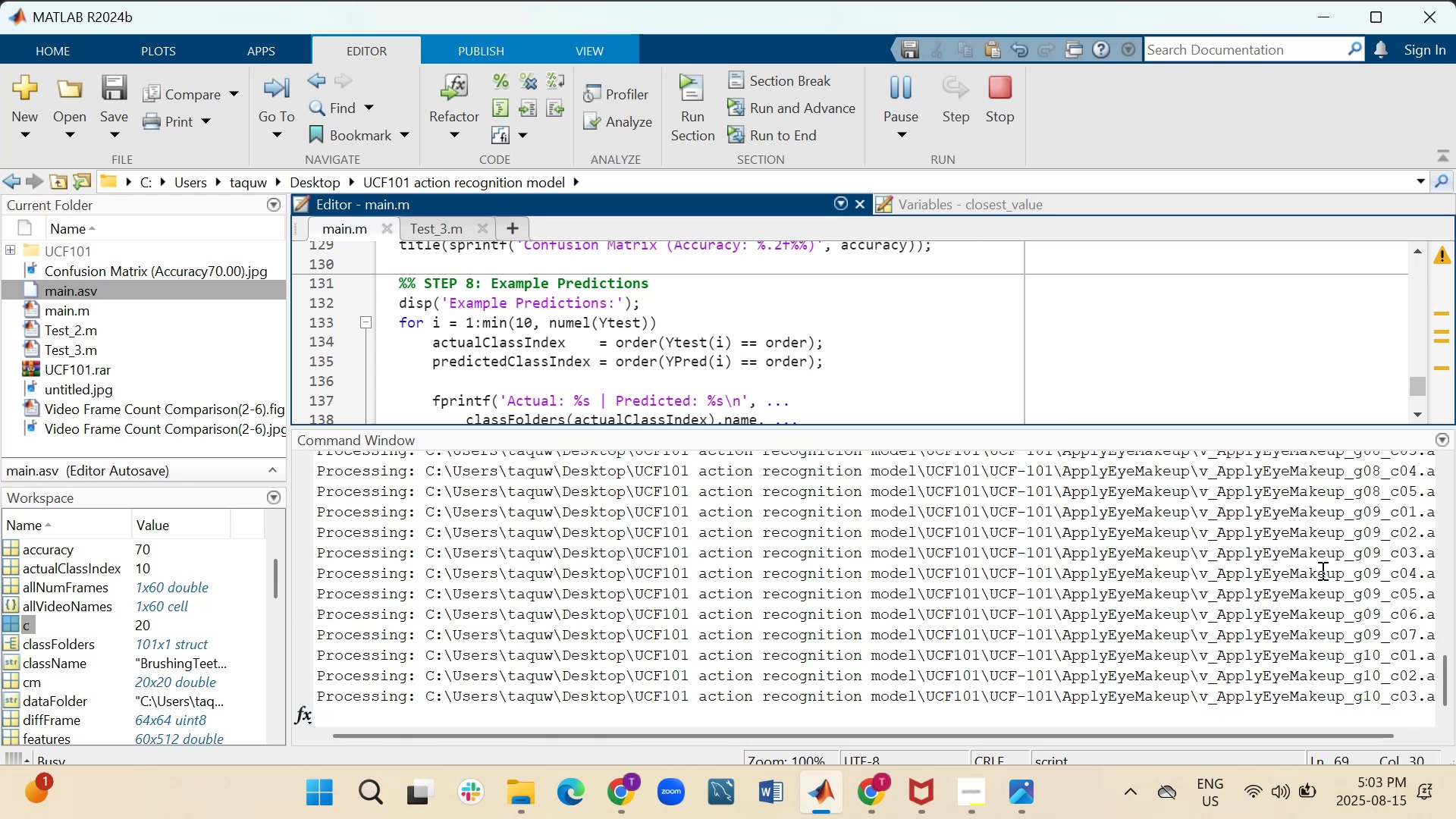 
wait(5.14)
 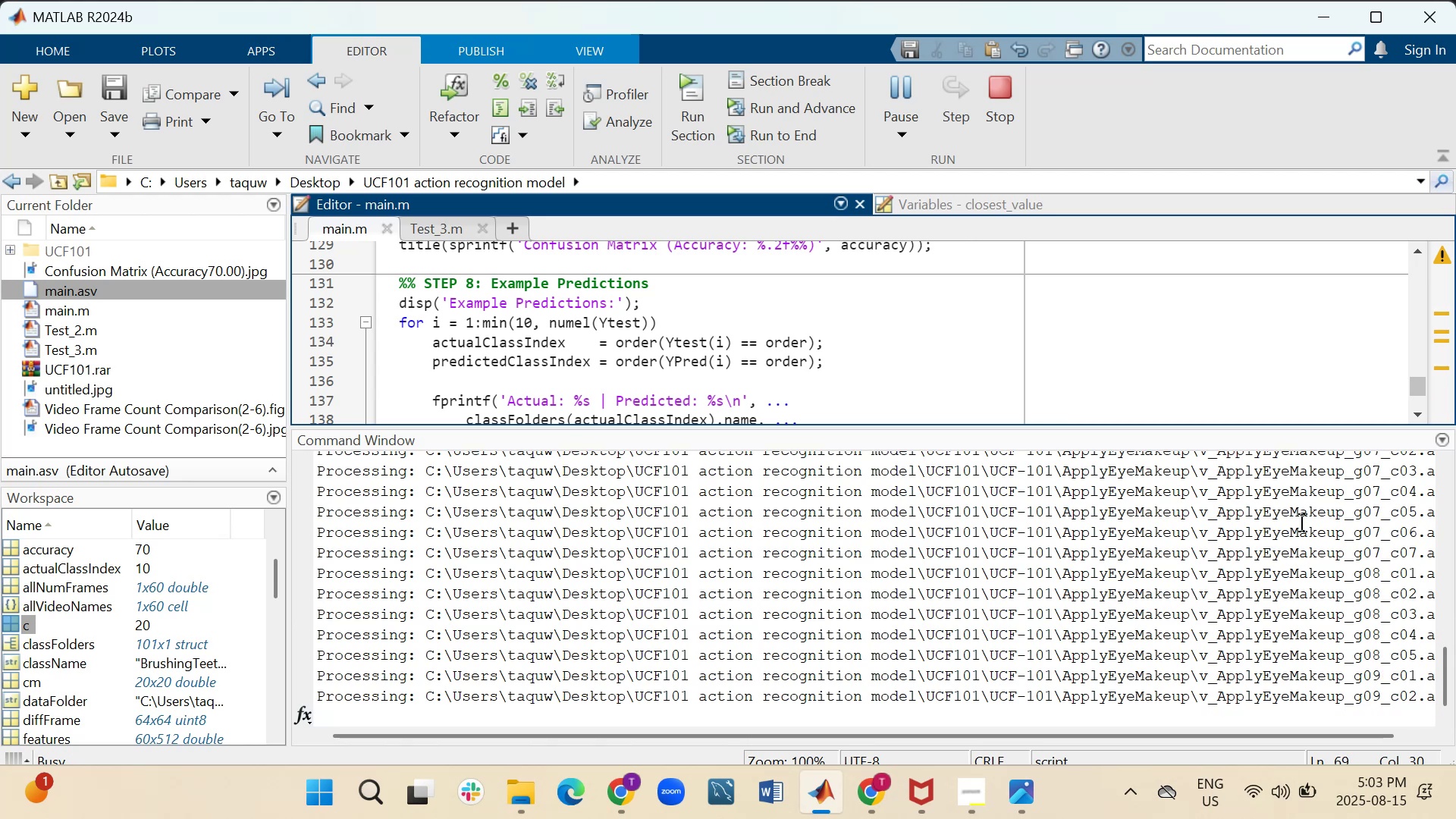 
left_click_drag(start_coordinate=[1445, 670], to_coordinate=[1440, 703])
 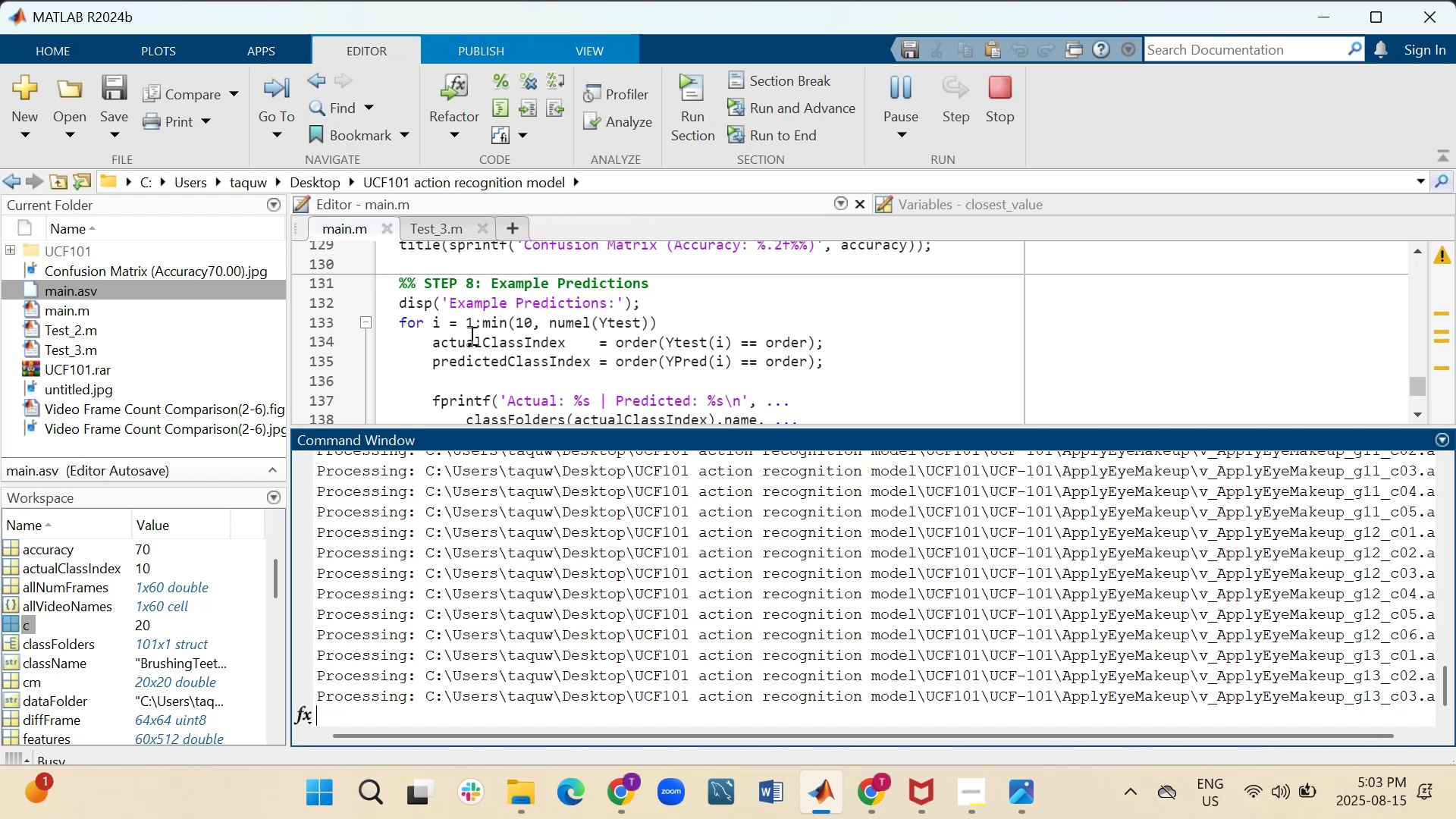 
left_click([443, 231])
 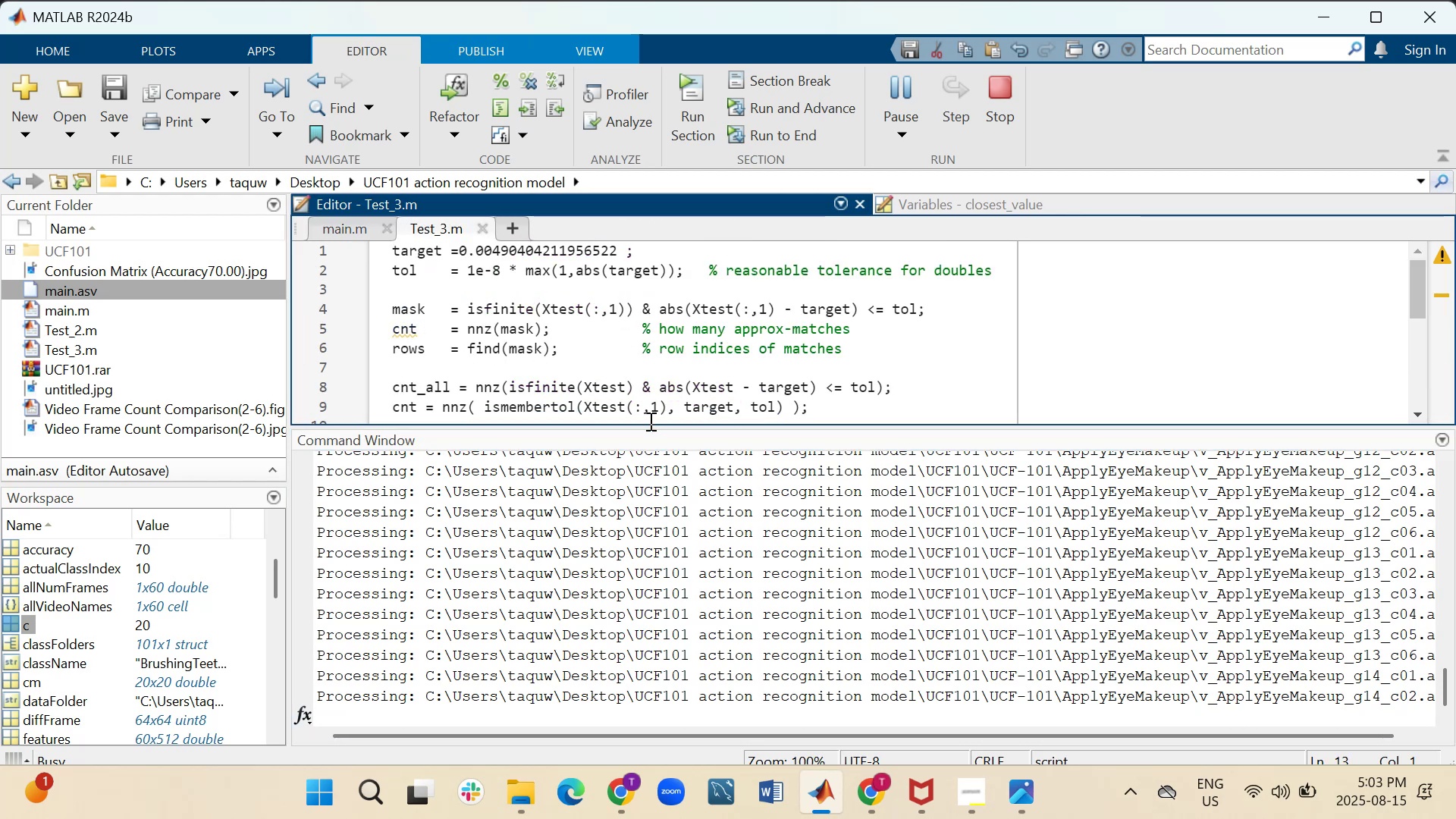 
left_click_drag(start_coordinate=[648, 428], to_coordinate=[639, 532])
 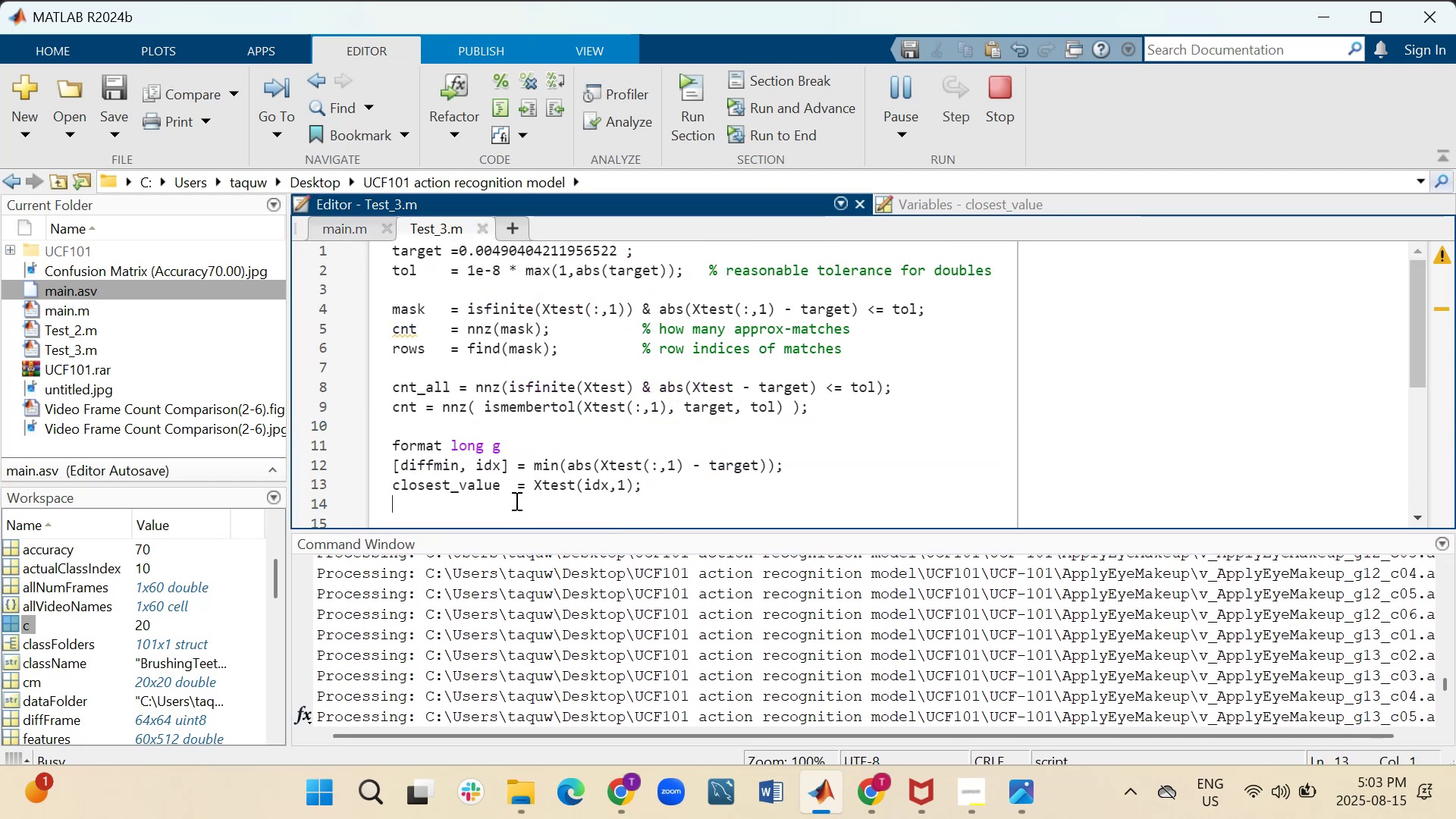 
scroll: coordinate [606, 423], scroll_direction: up, amount: 4.0
 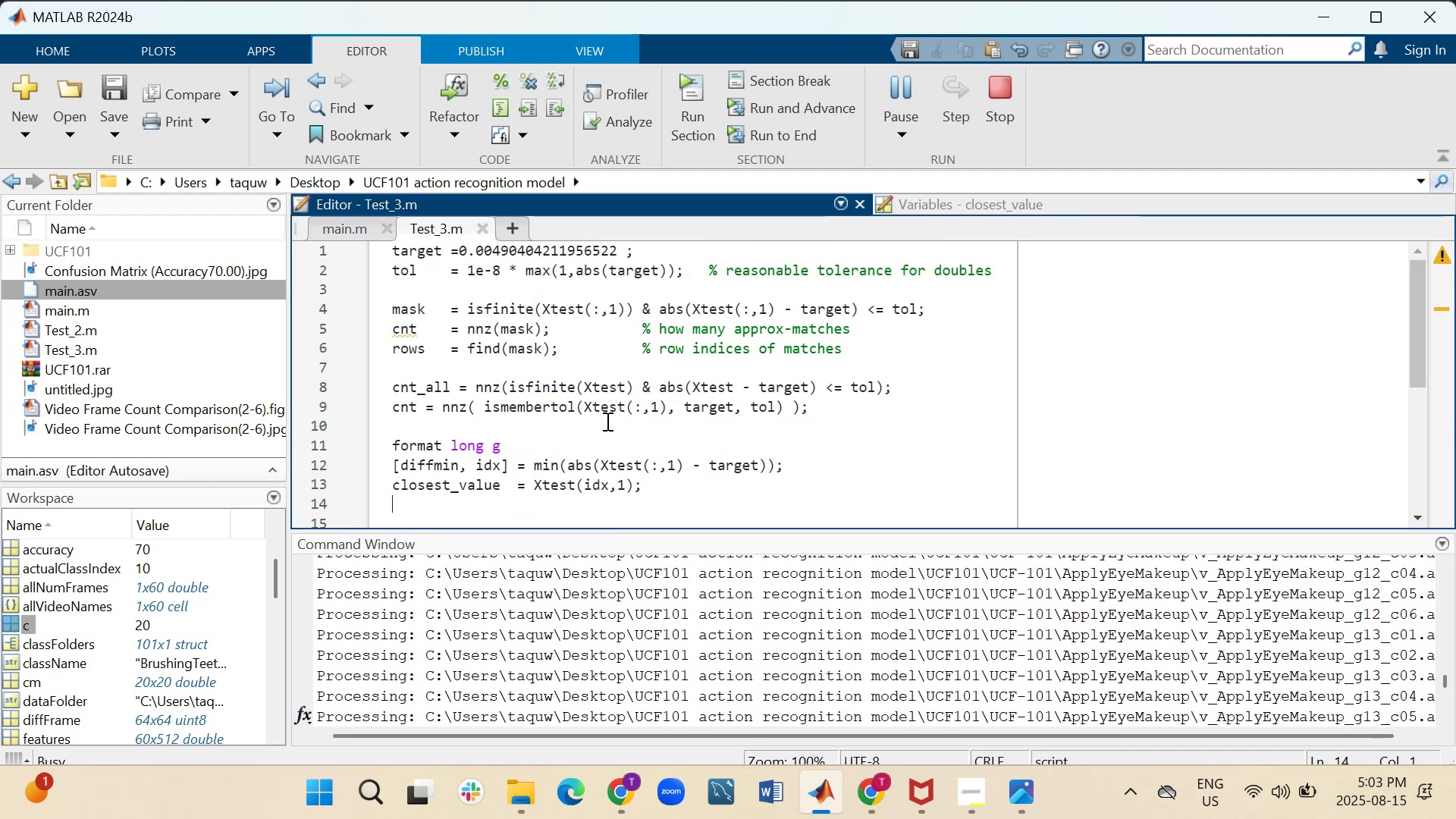 
scroll: coordinate [604, 416], scroll_direction: none, amount: 0.0
 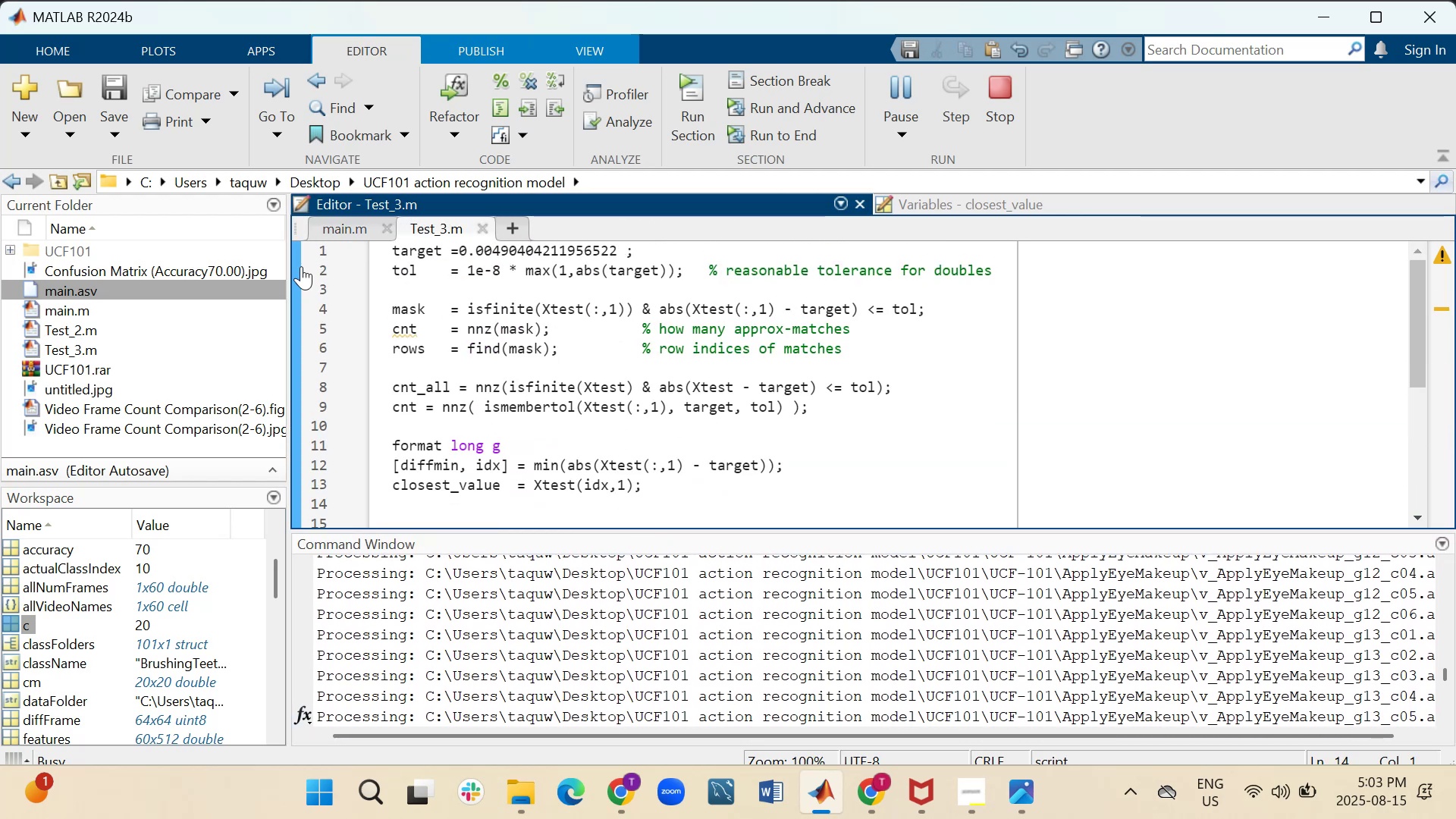 
left_click([354, 220])
 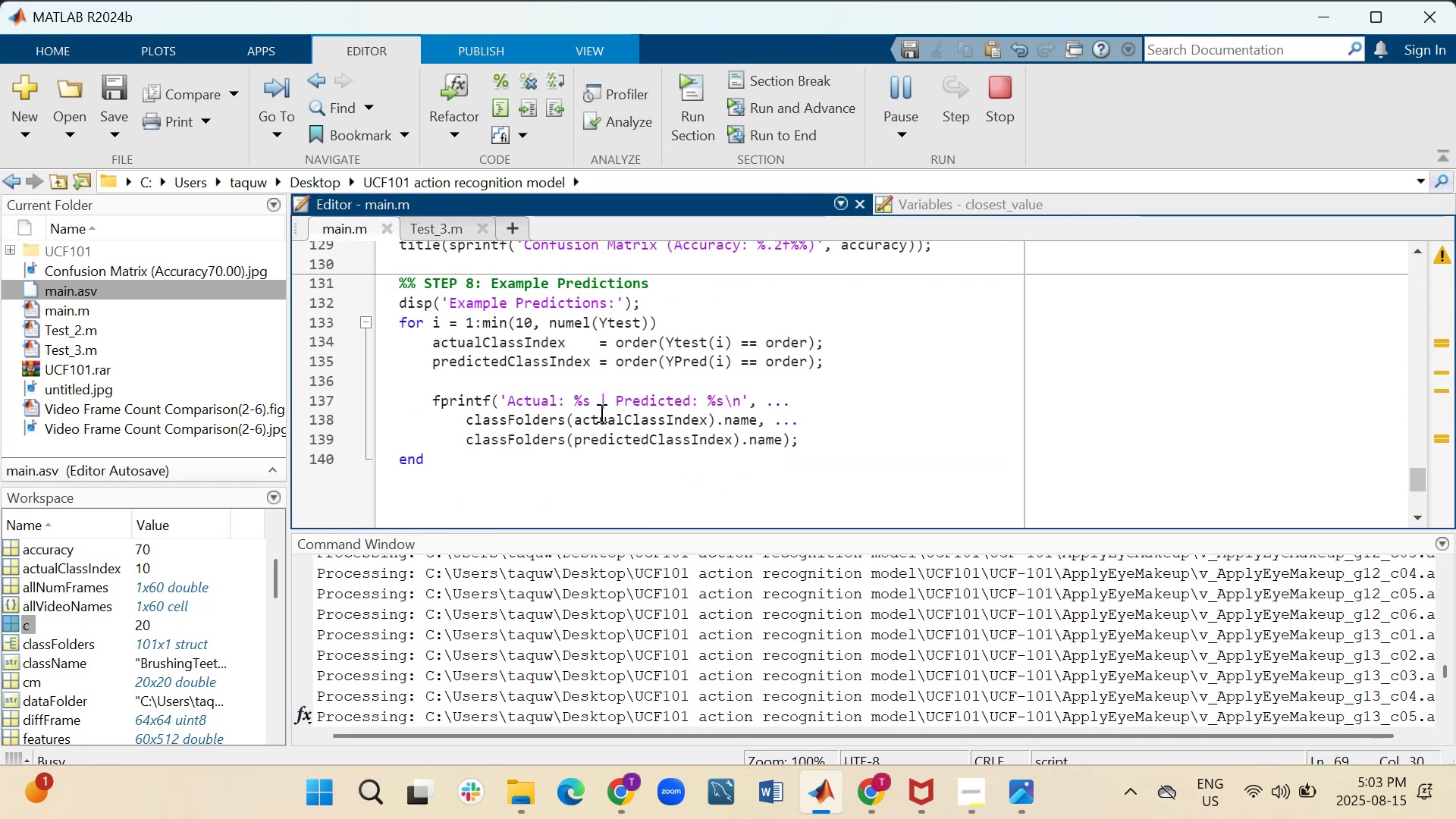 
scroll: coordinate [620, 420], scroll_direction: up, amount: 10.0
 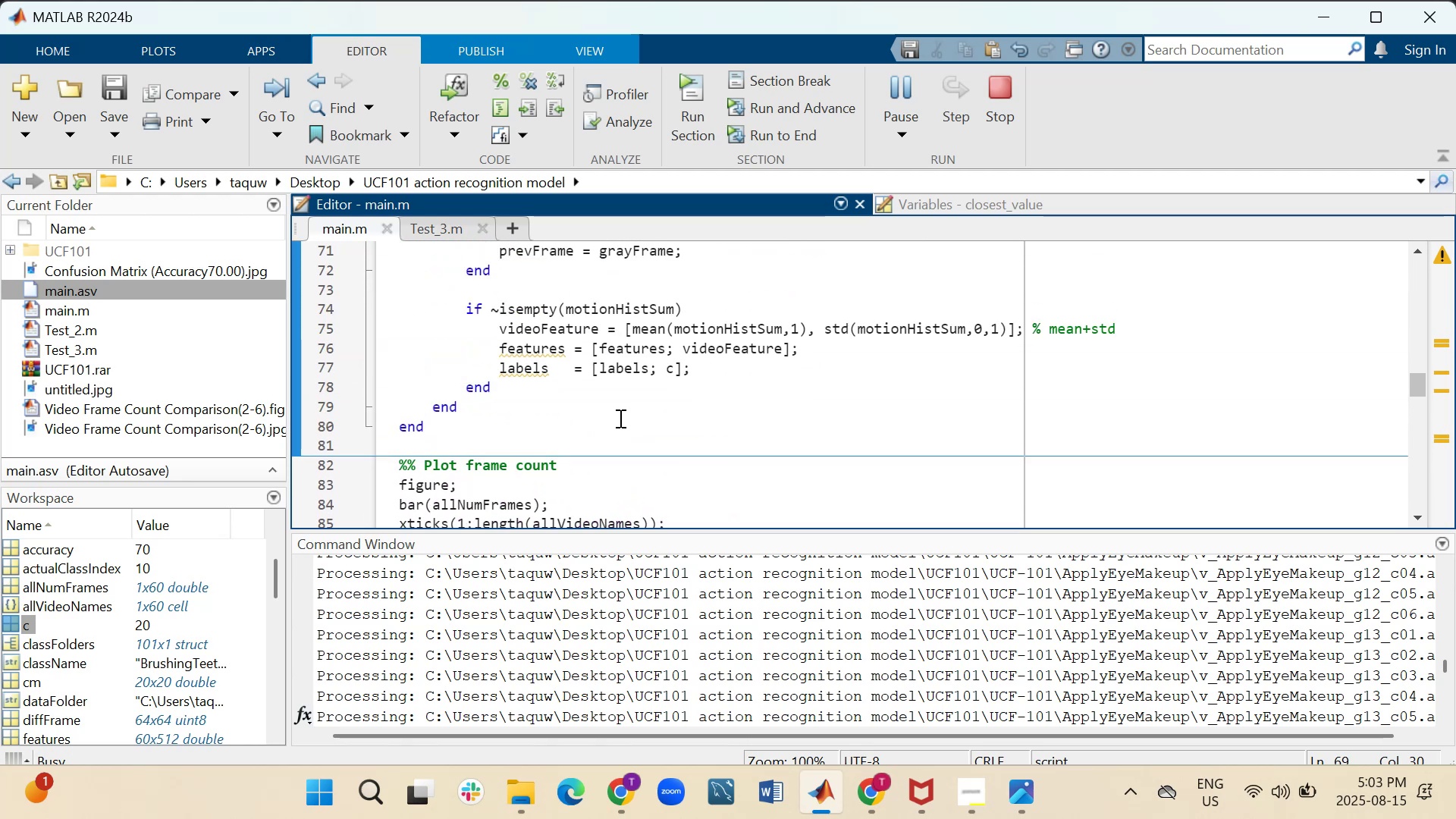 
scroll: coordinate [618, 416], scroll_direction: down, amount: 3.0
 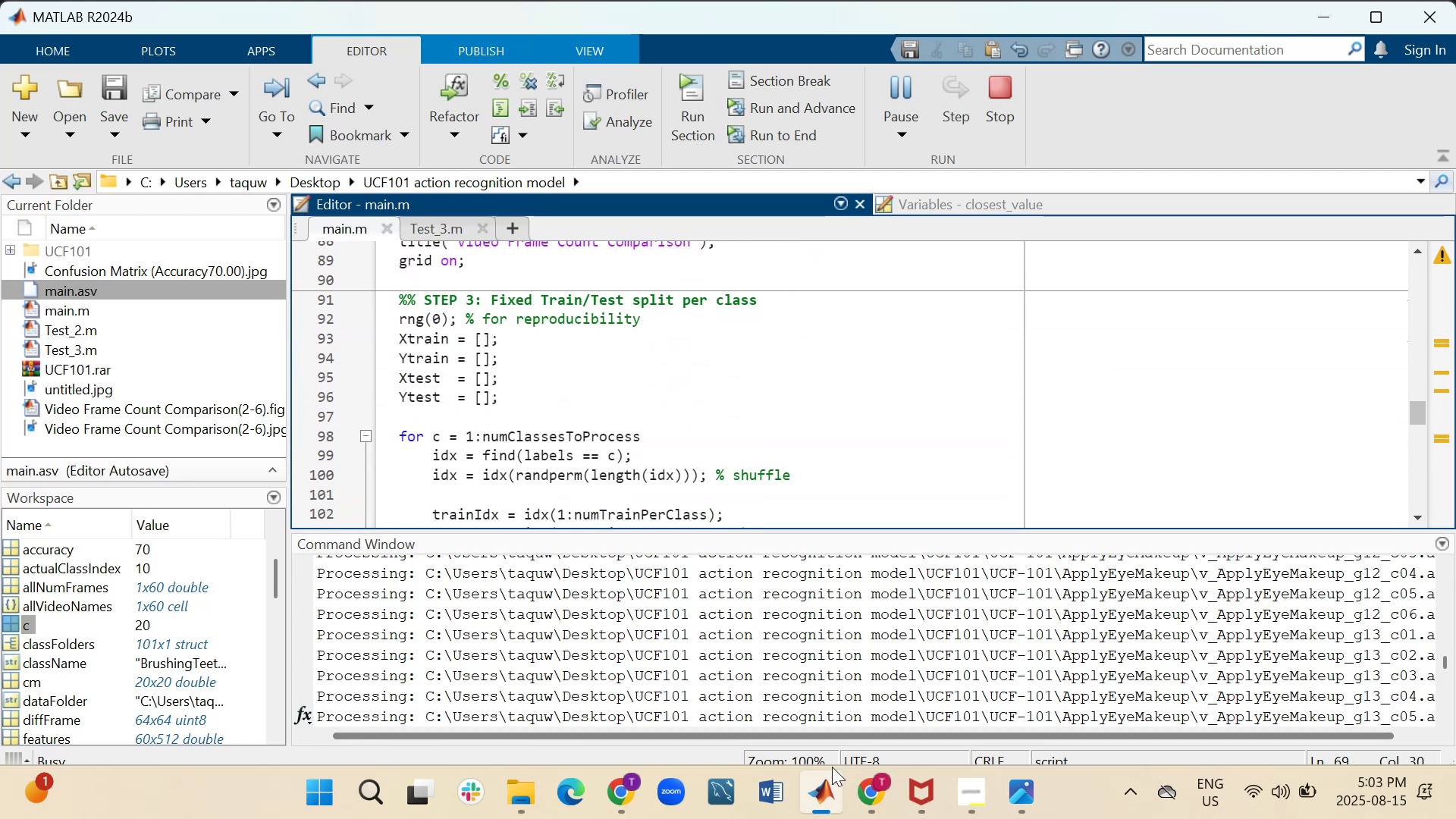 
mouse_move([612, 767])
 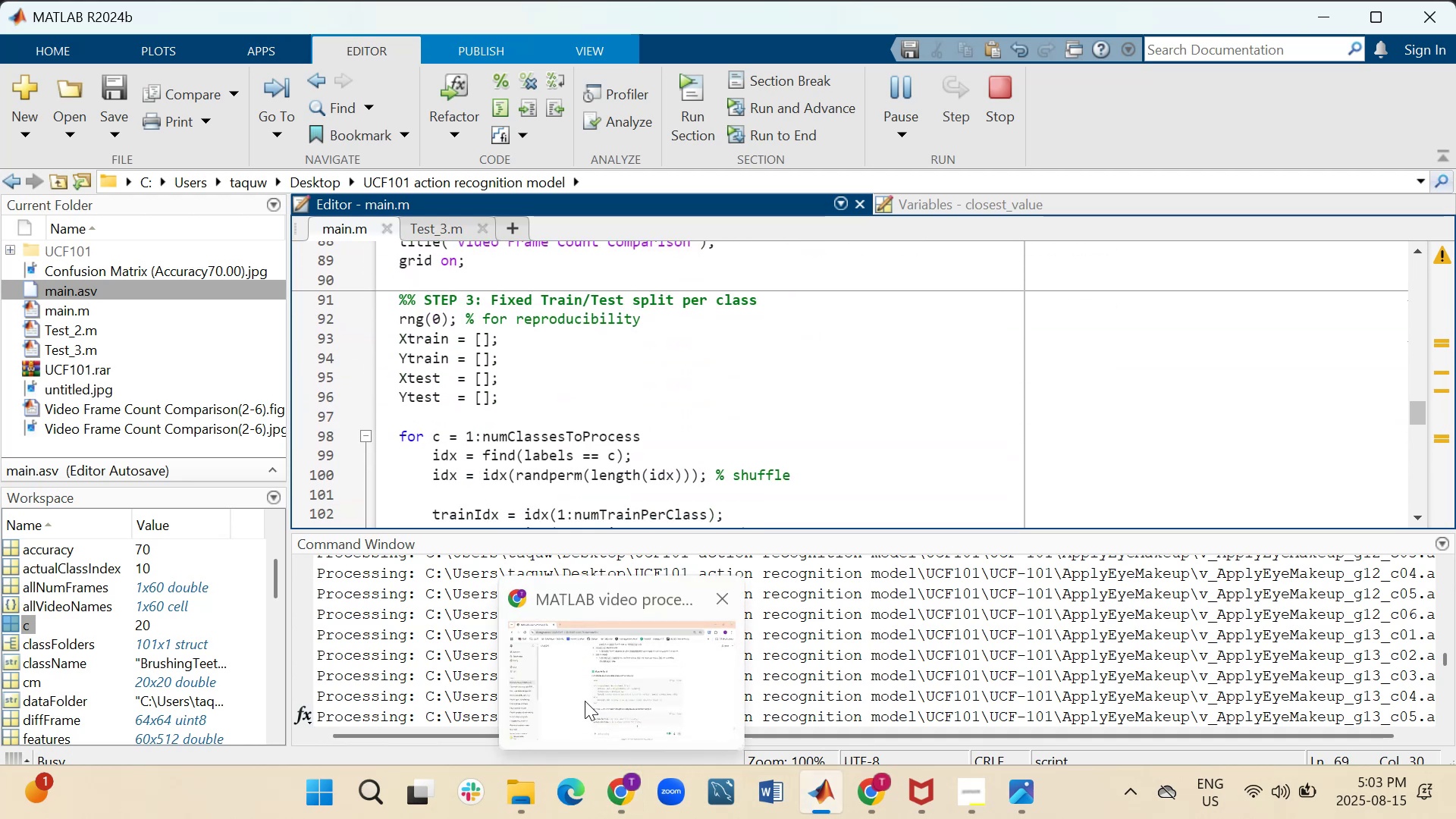 
left_click([579, 691])
 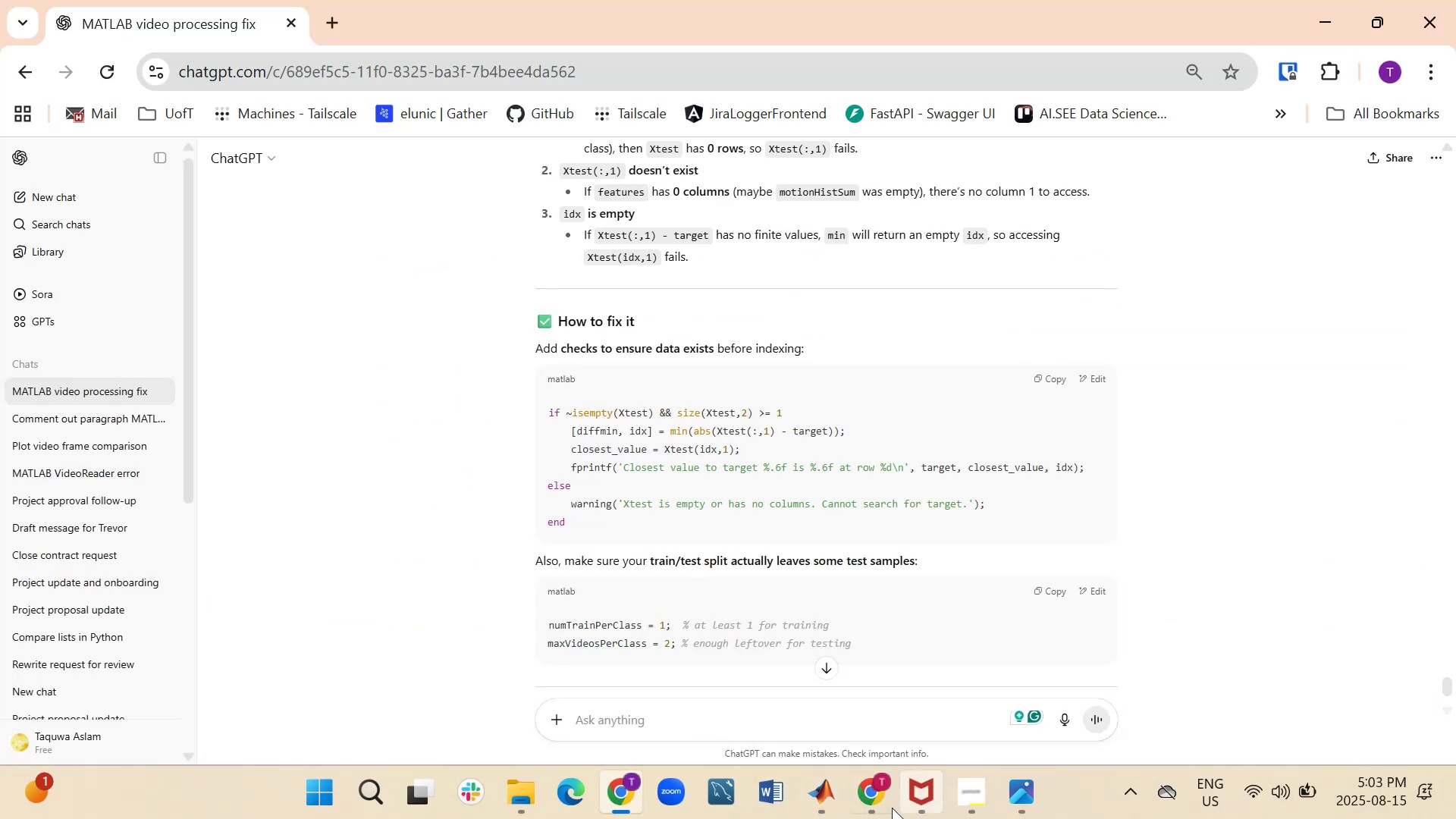 
left_click([876, 795])
 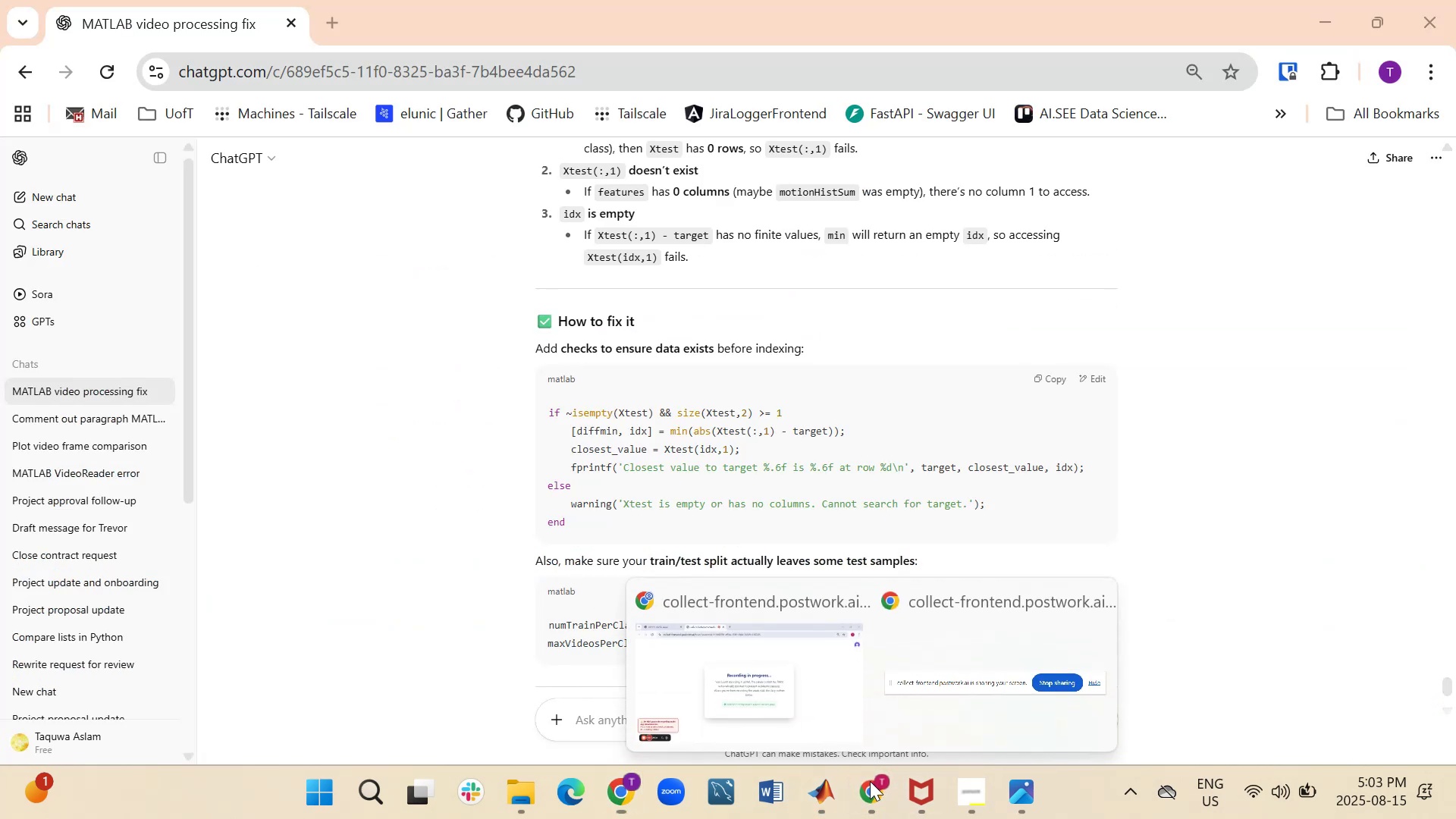 
double_click([808, 627])
 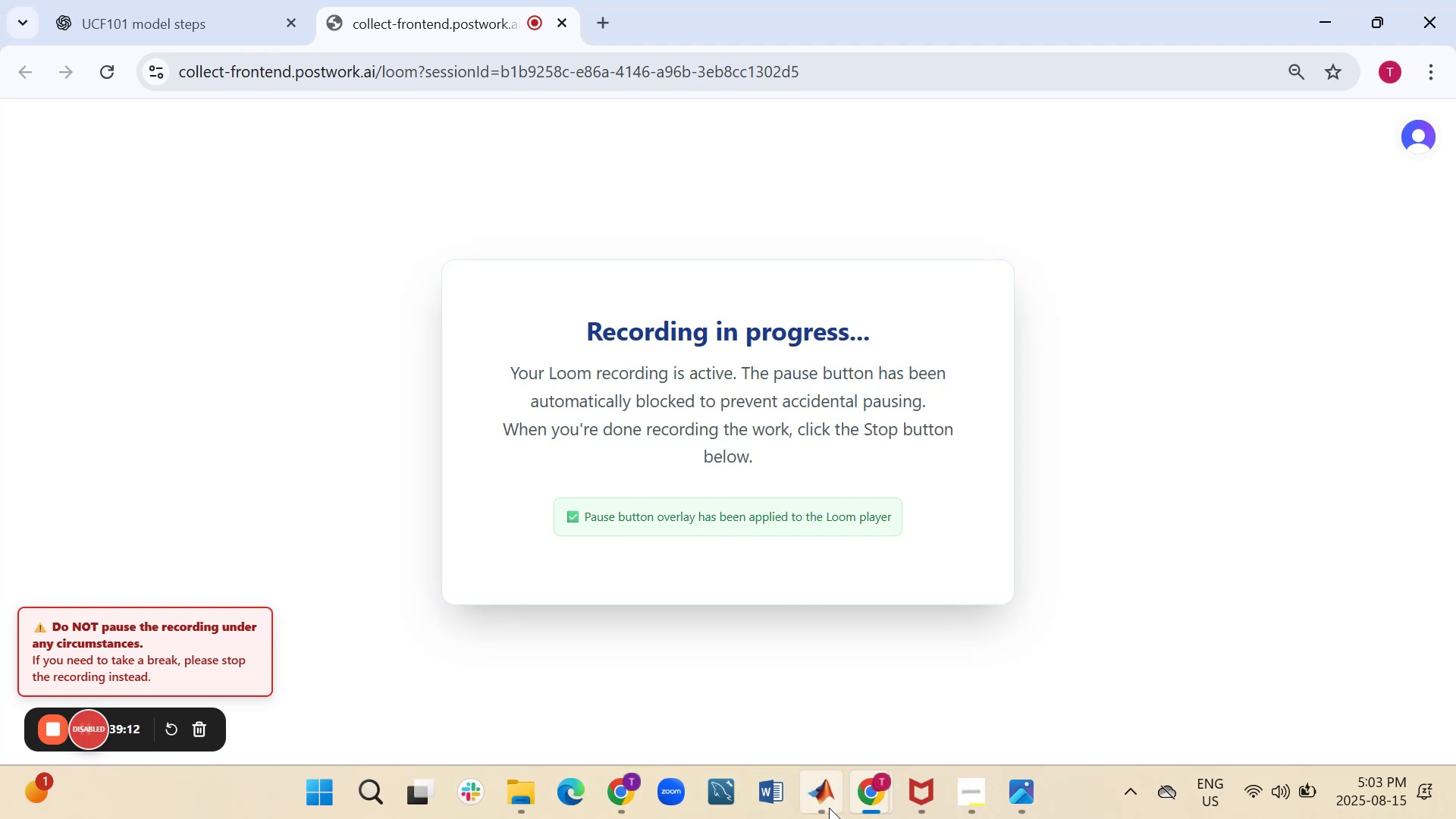 
wait(10.13)
 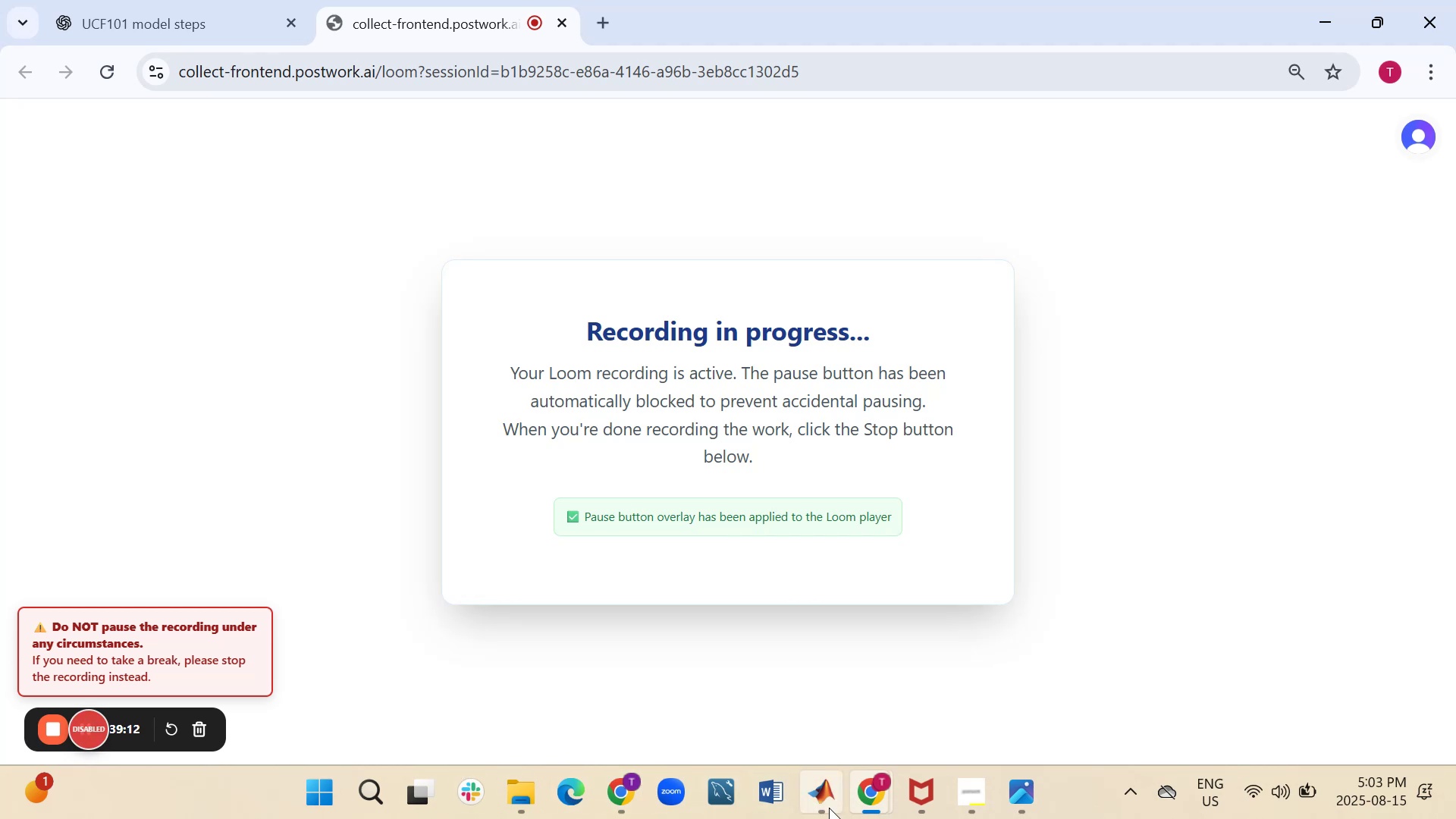 
scroll: coordinate [672, 404], scroll_direction: down, amount: 1.0
 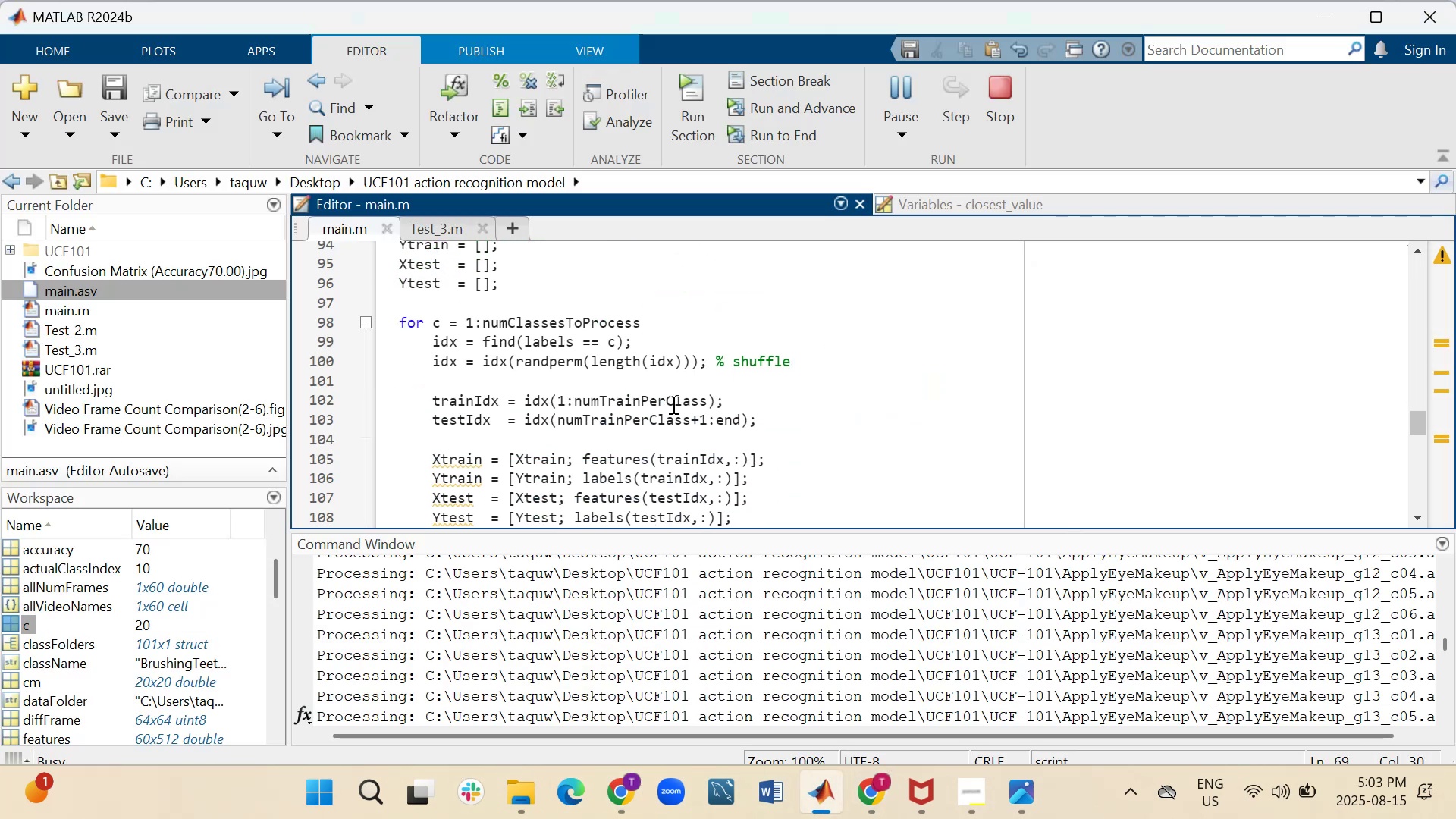 
scroll: coordinate [633, 350], scroll_direction: up, amount: 3.0
 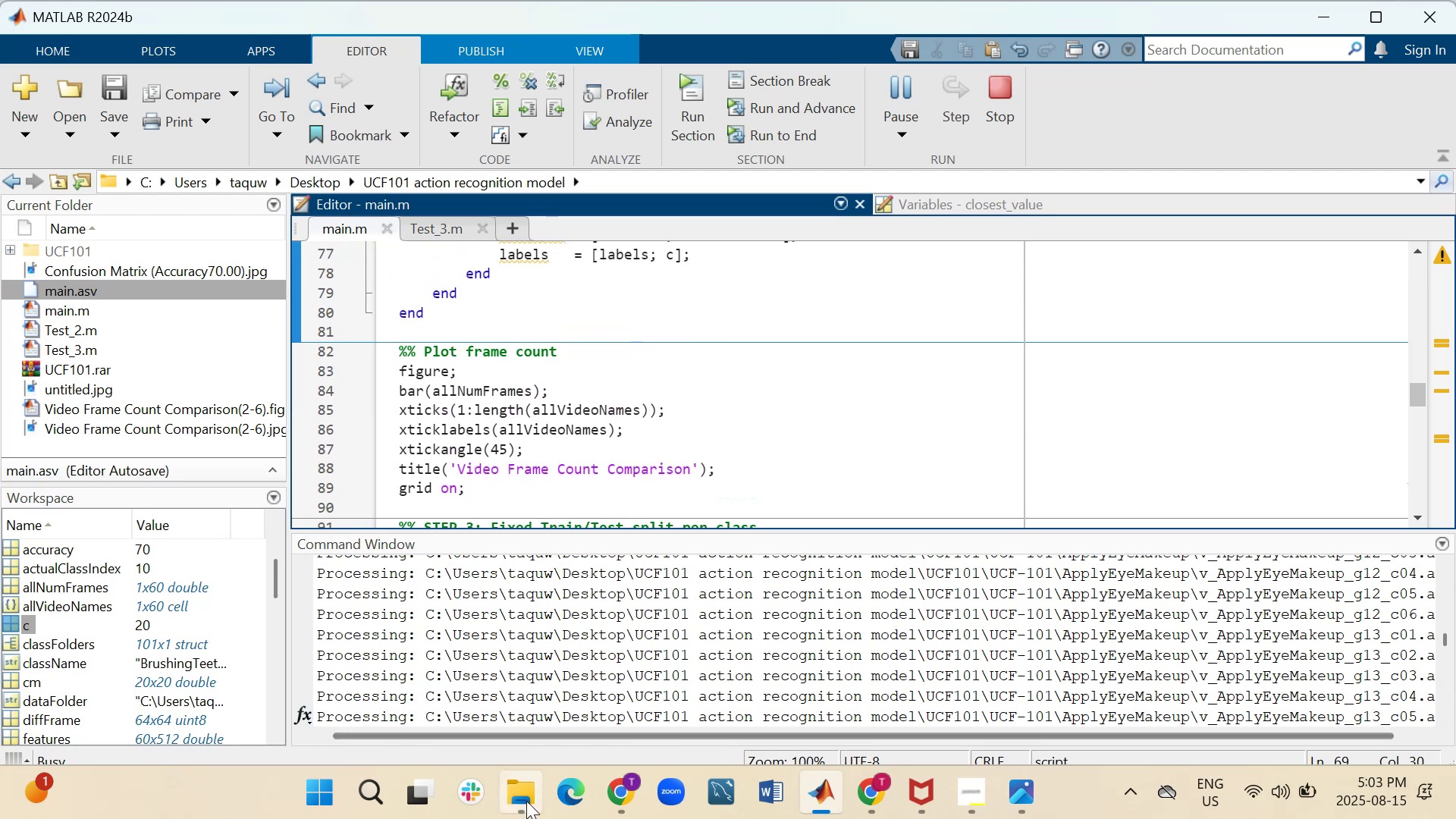 
left_click([521, 805])
 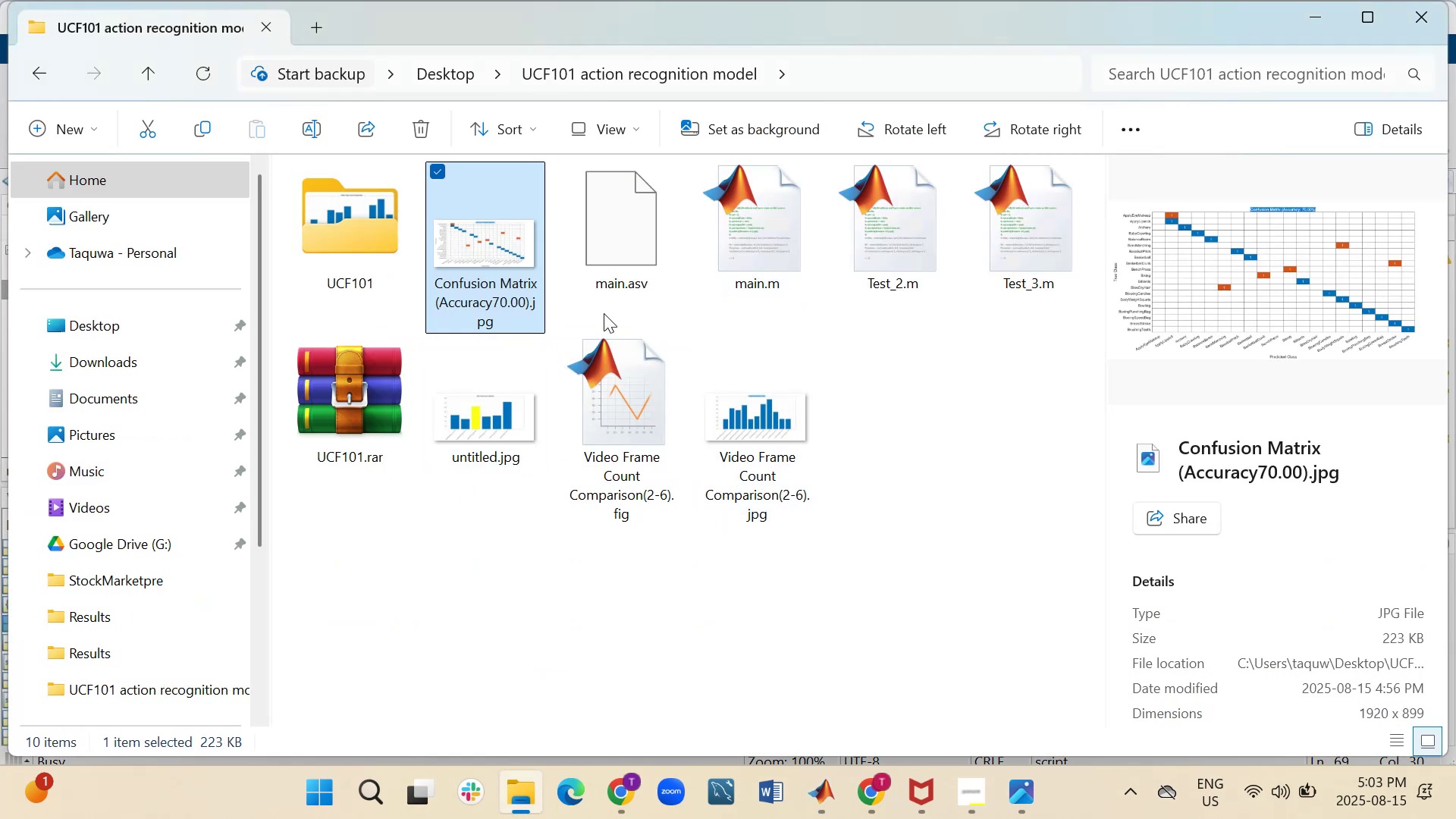 
double_click([516, 238])
 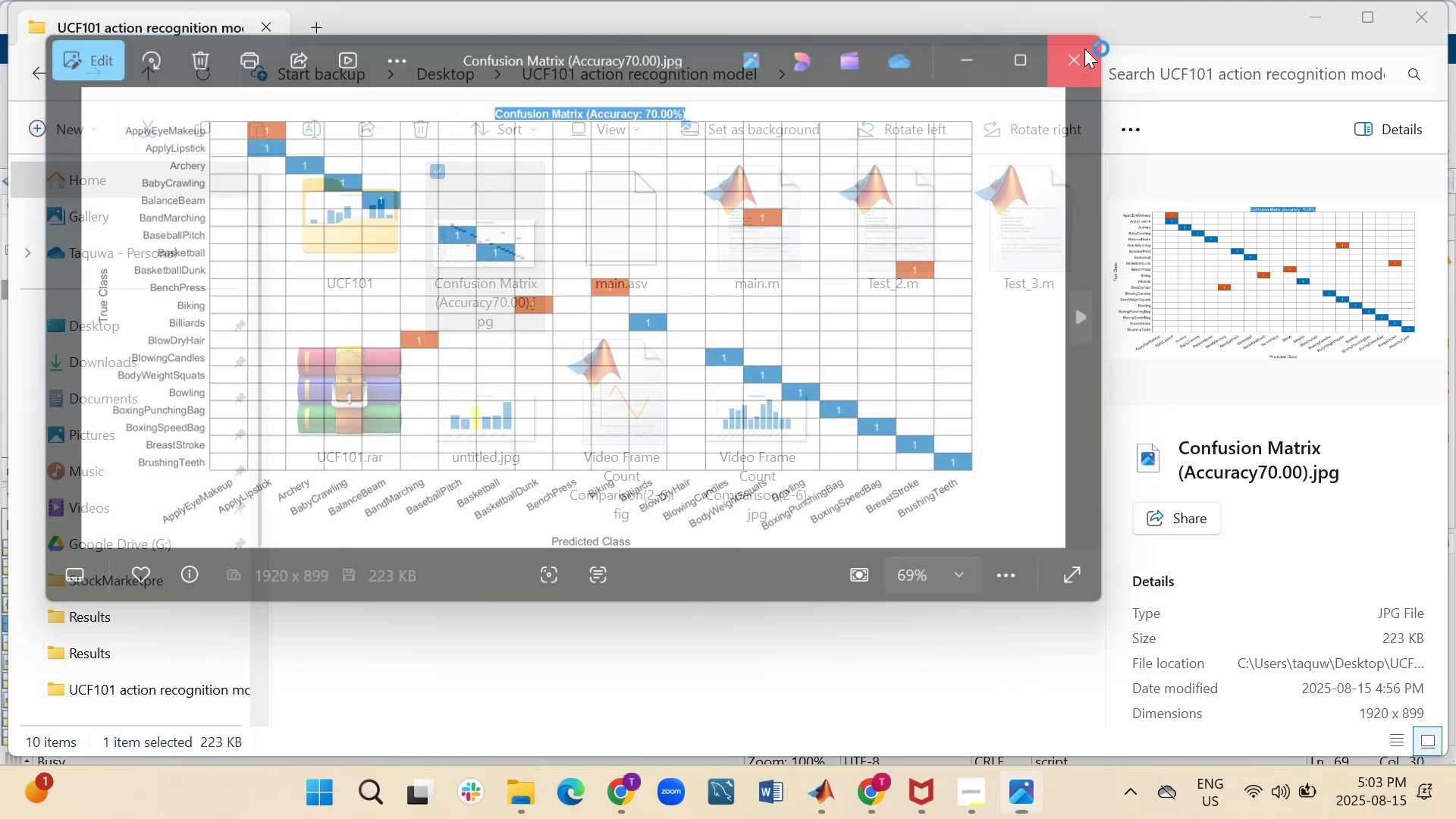 
double_click([344, 235])
 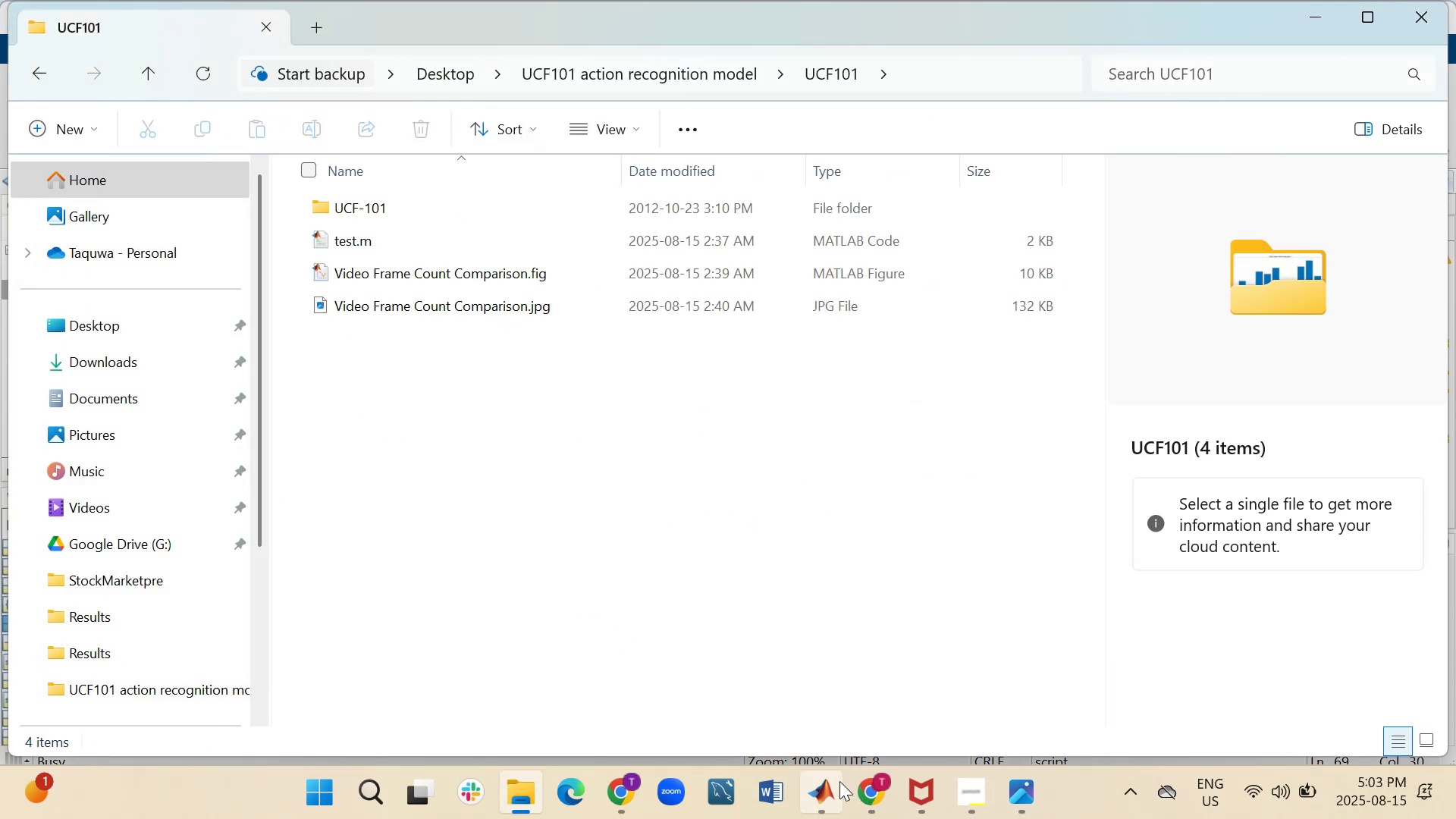 
left_click([828, 799])
 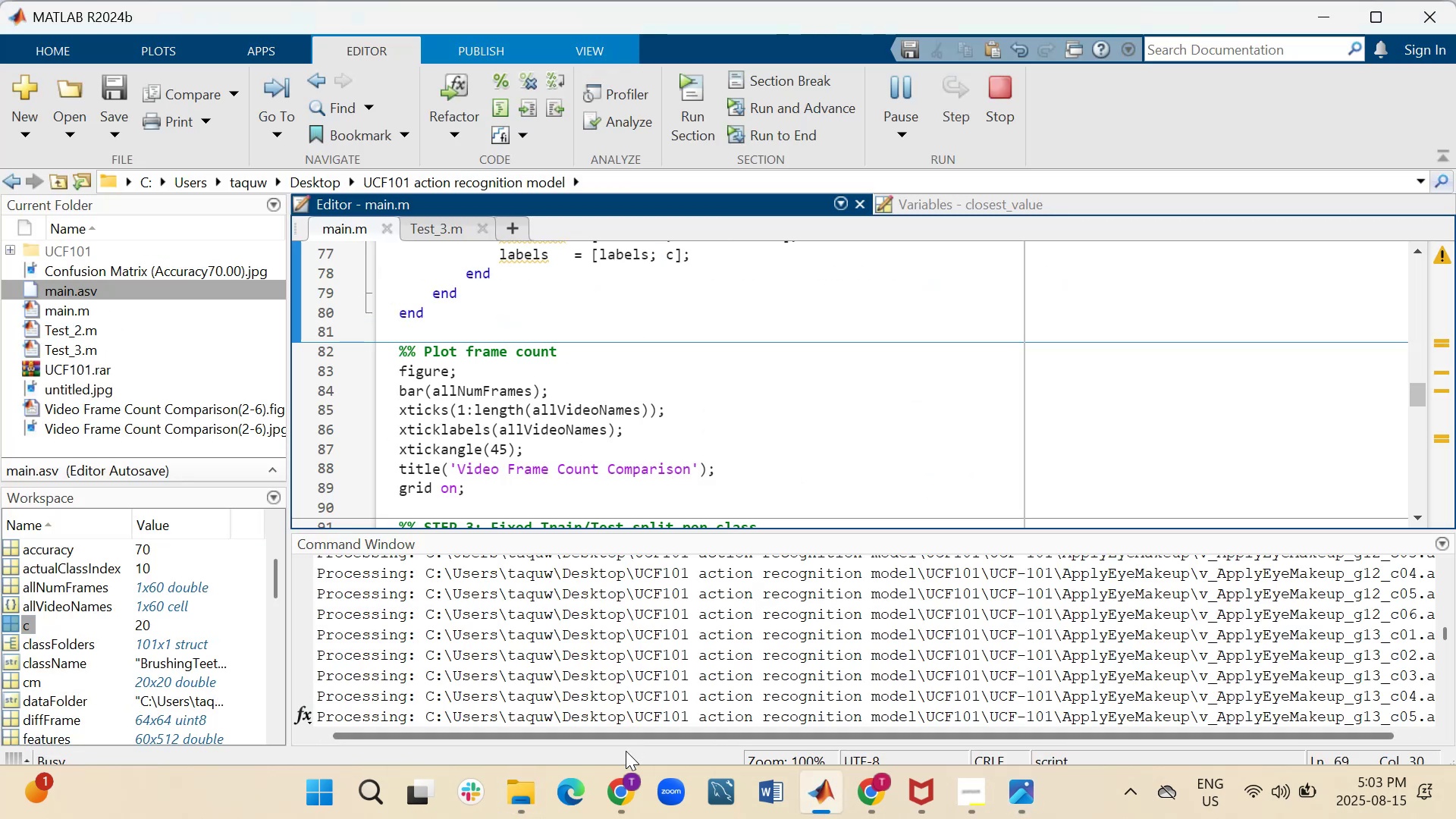 
left_click([522, 782])
 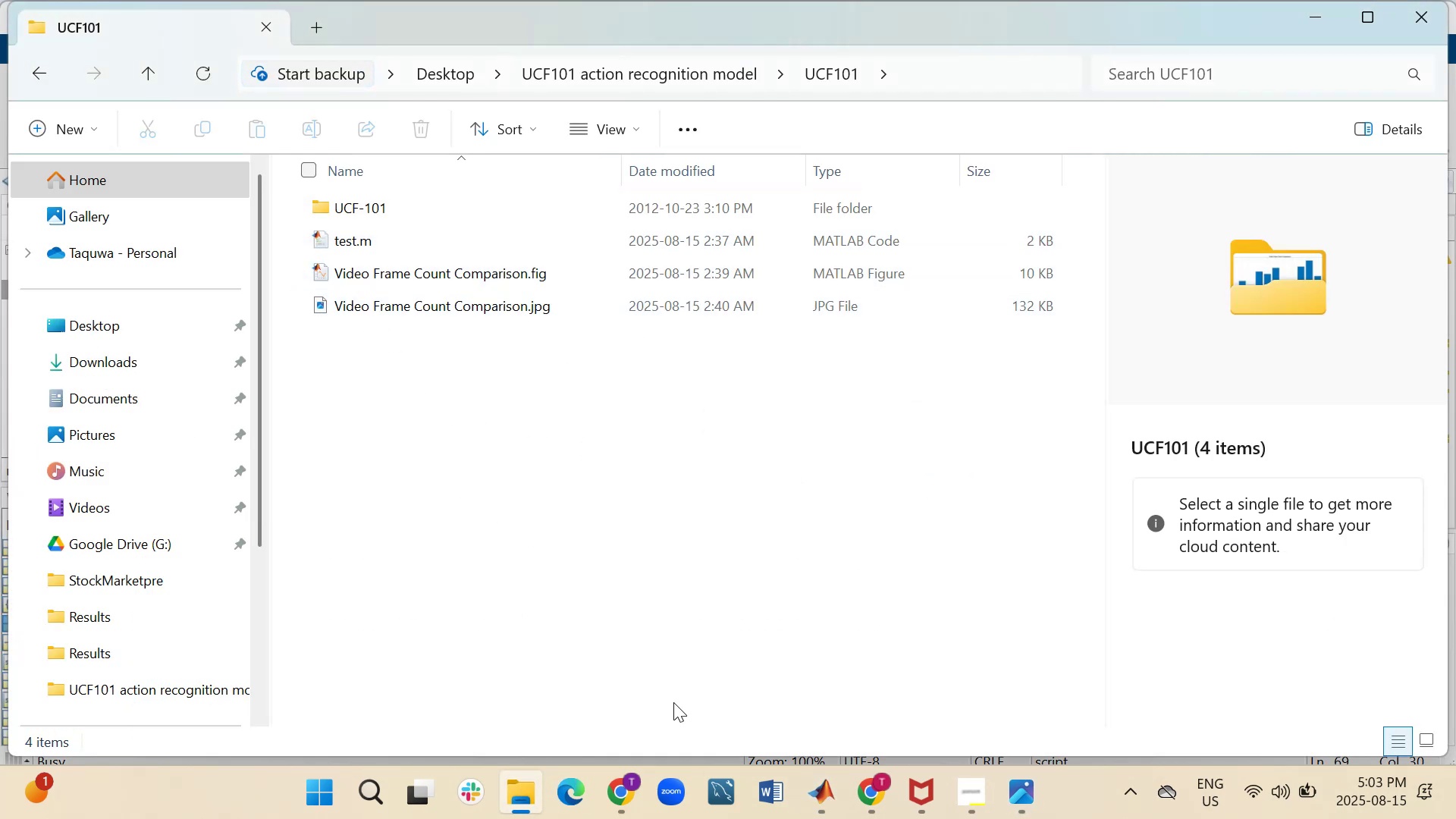 
left_click([872, 811])
 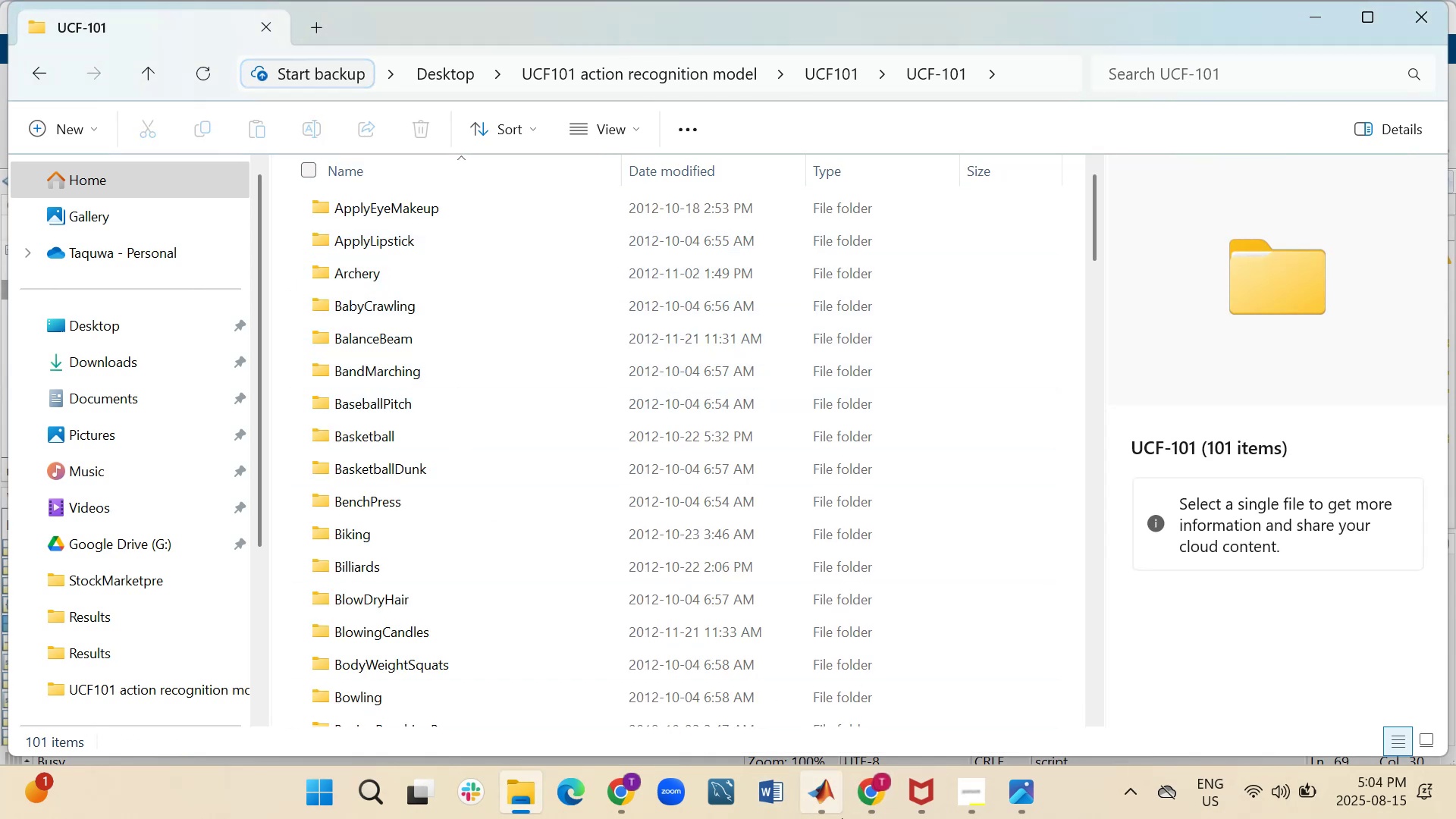 
wait(6.72)
 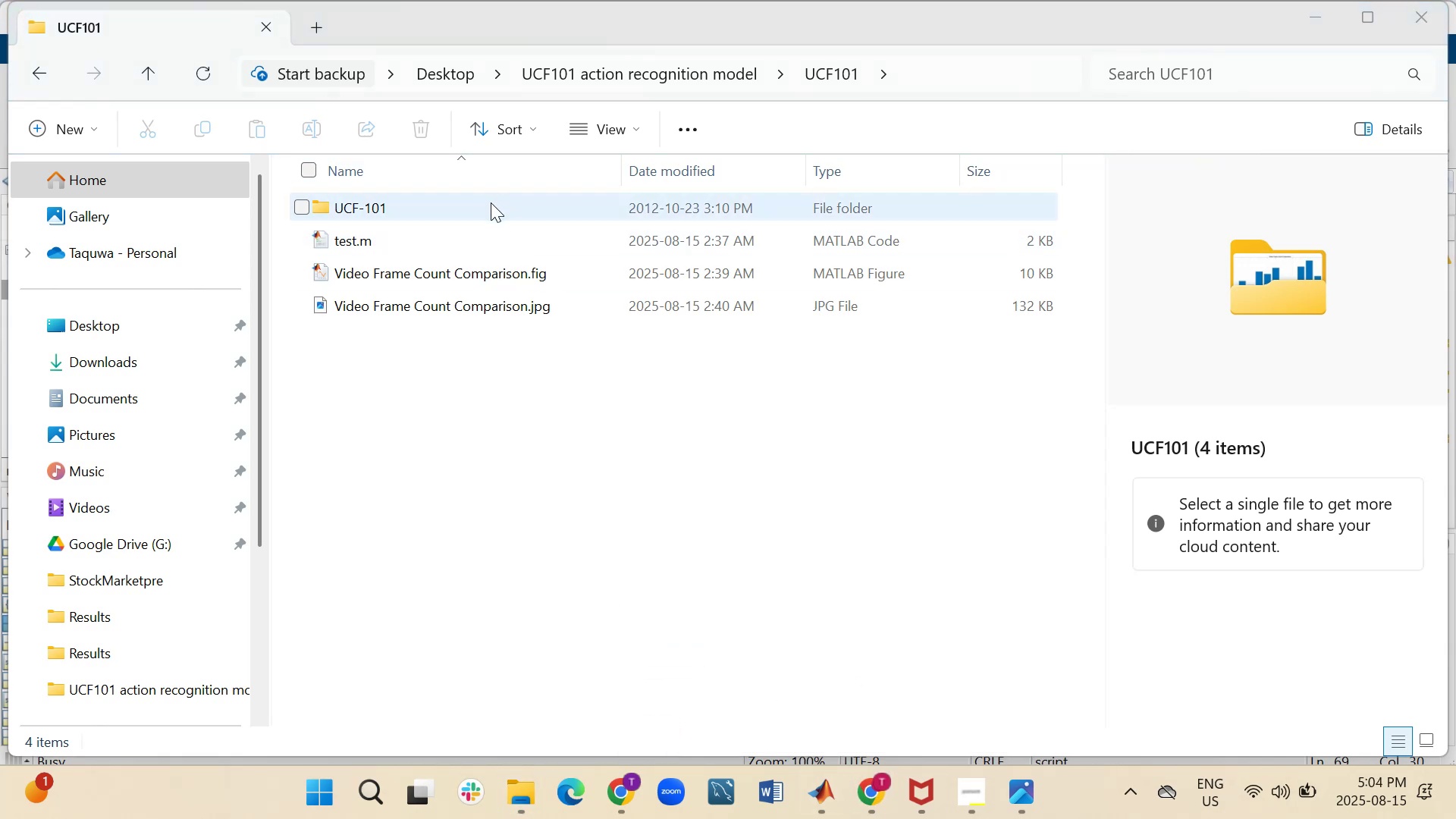 
scroll: coordinate [586, 657], scroll_direction: down, amount: 2.0
 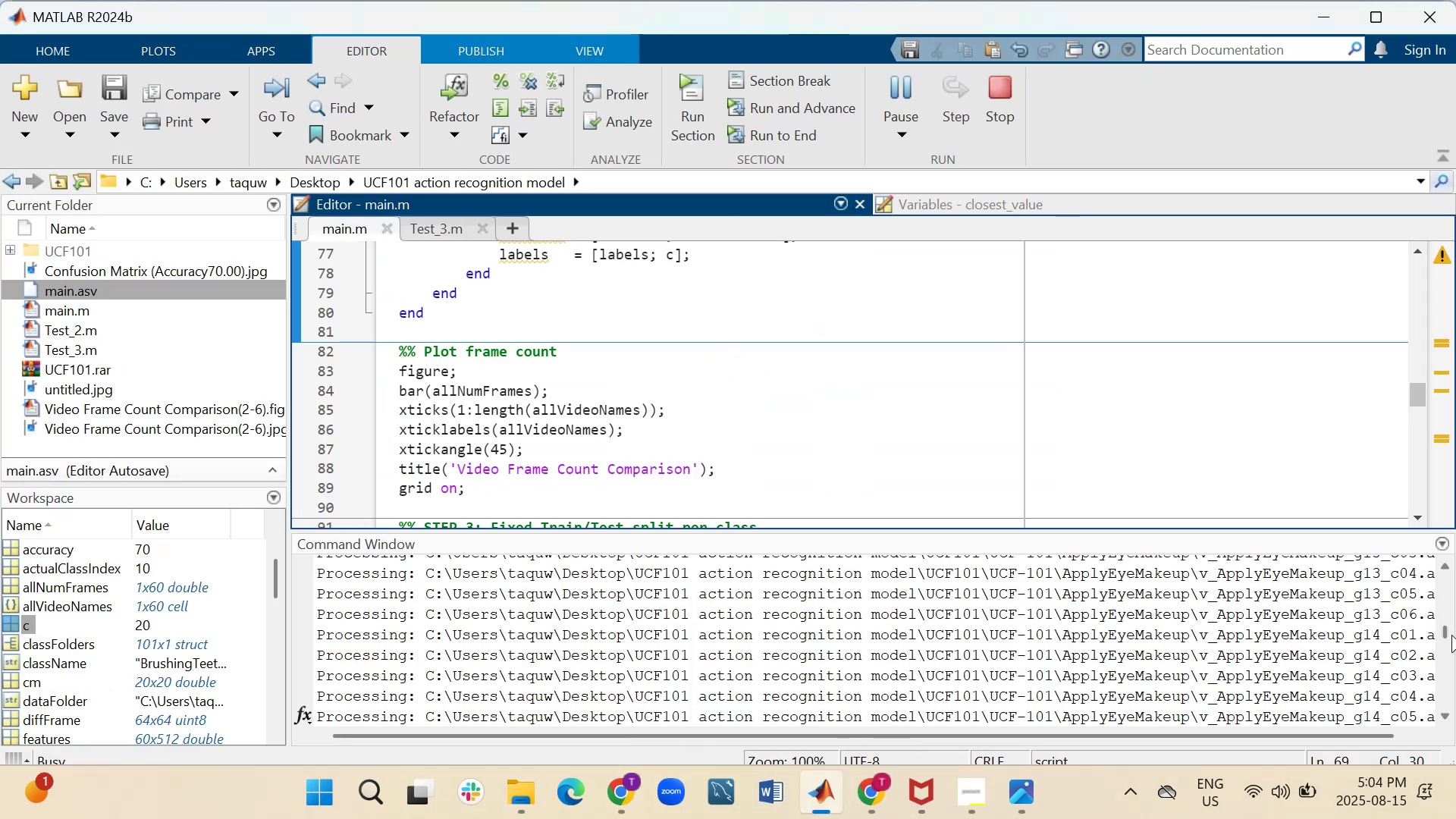 